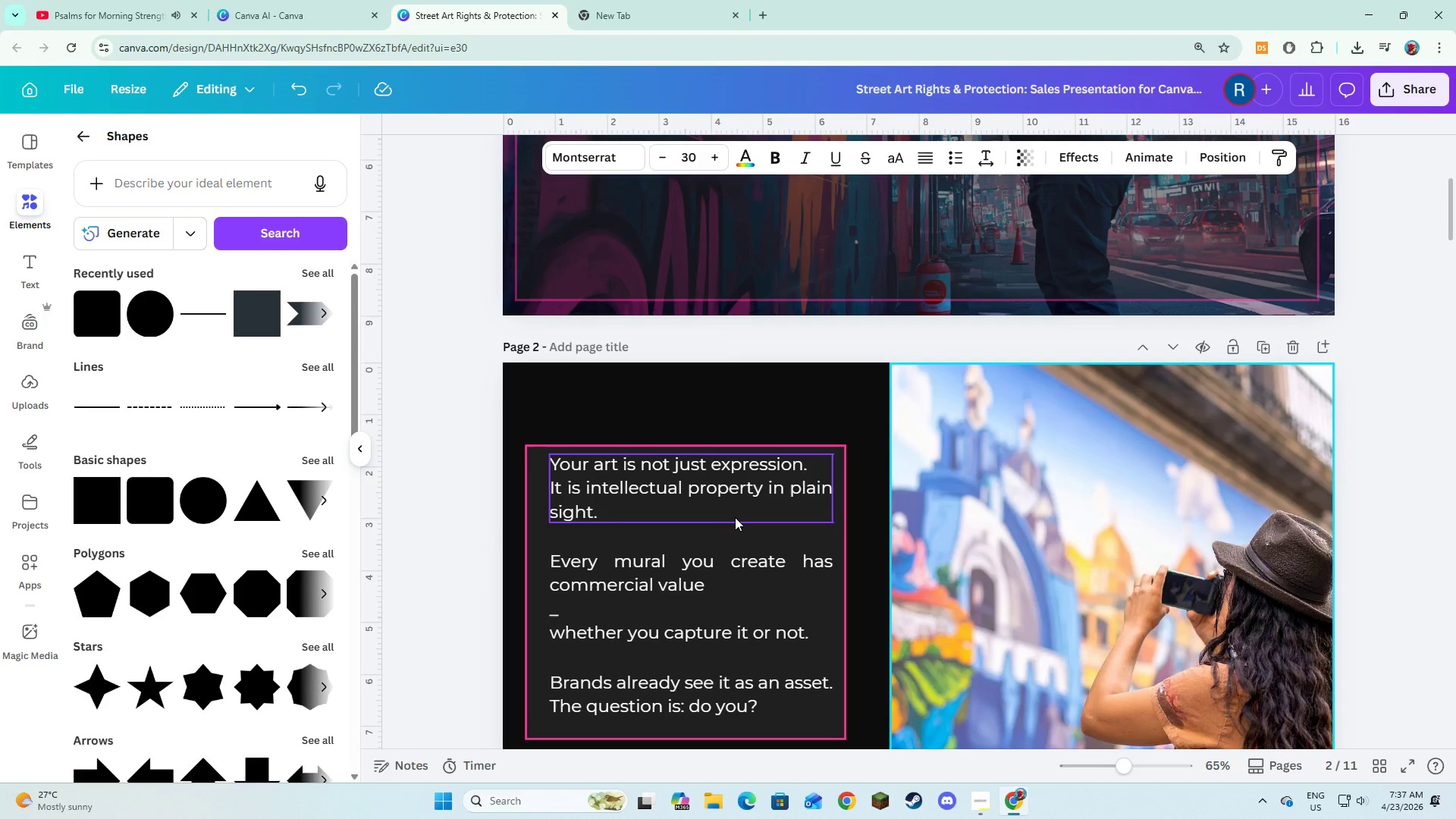 
left_click([735, 517])
 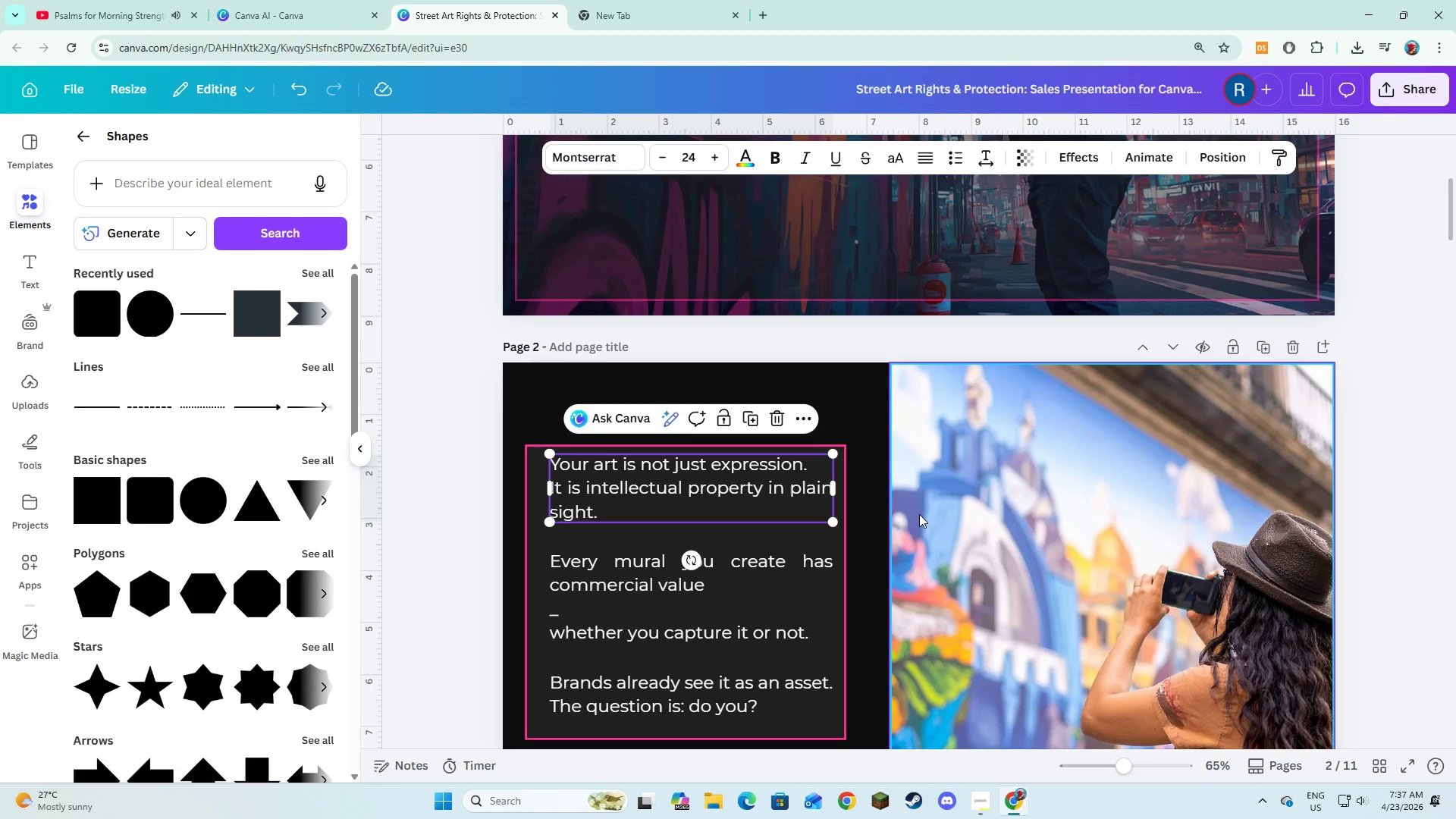 
scroll: coordinate [919, 514], scroll_direction: down, amount: 1.0
 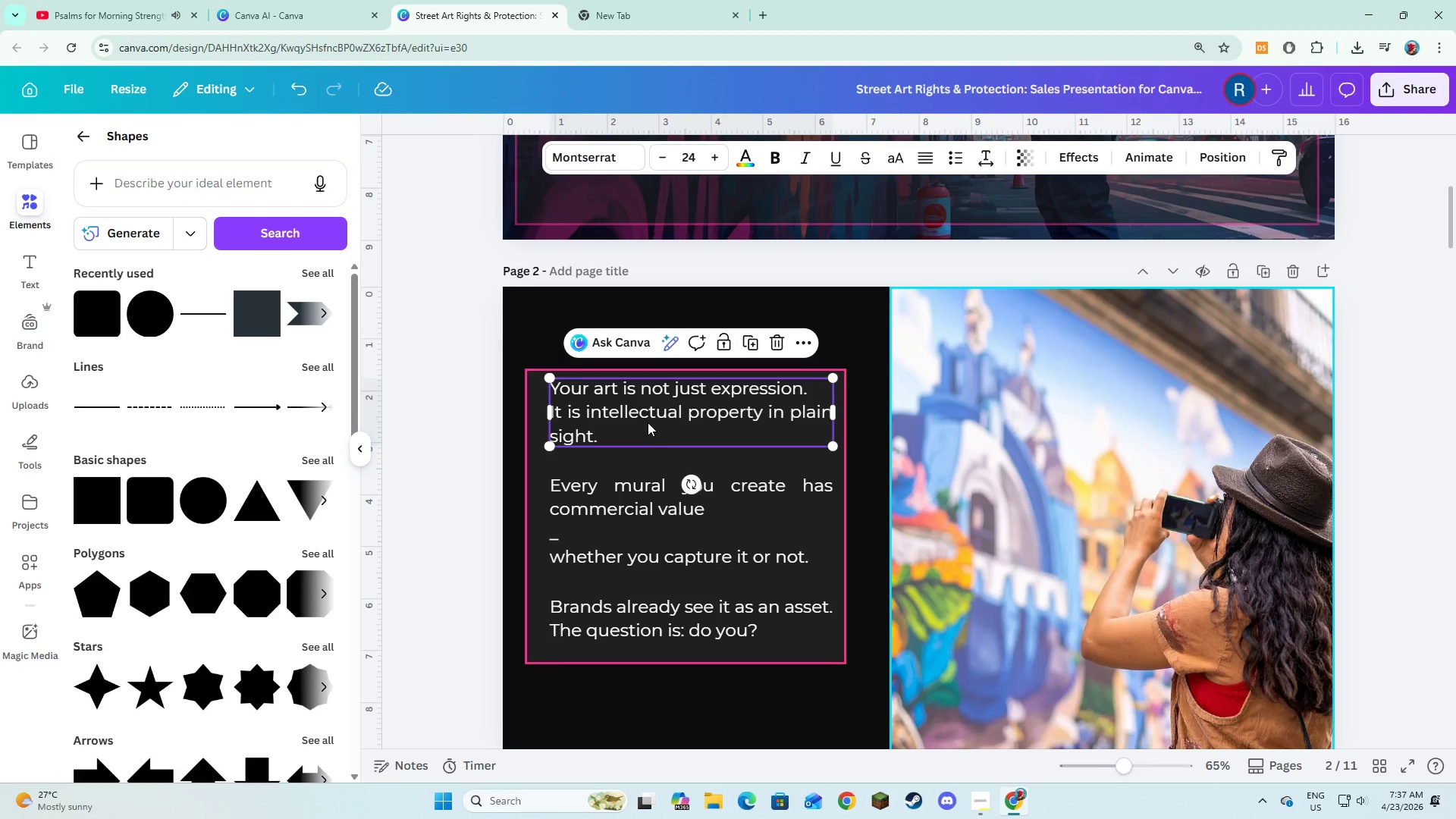 
left_click([962, 504])
 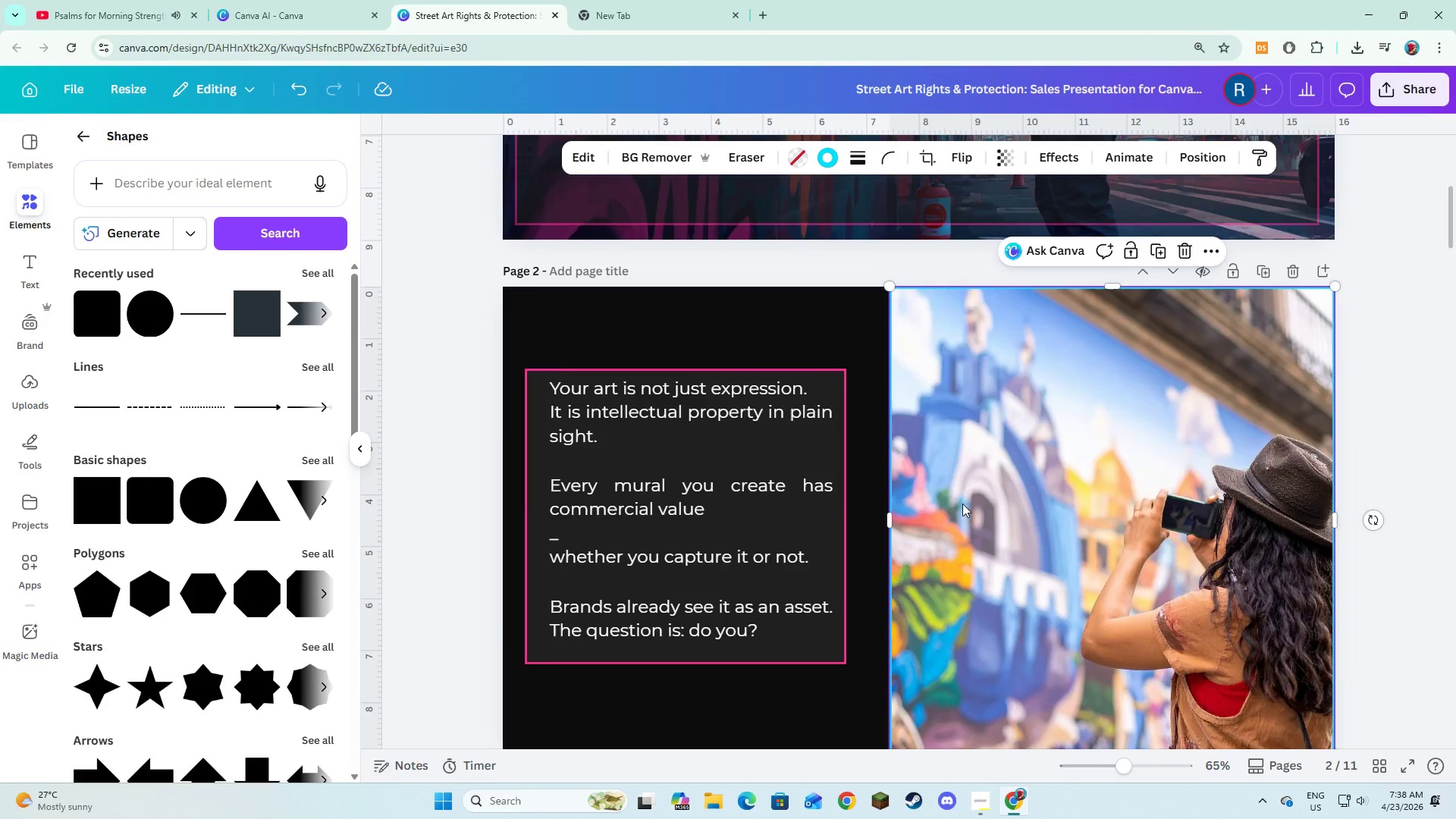 
scroll: coordinate [962, 504], scroll_direction: up, amount: 2.0
 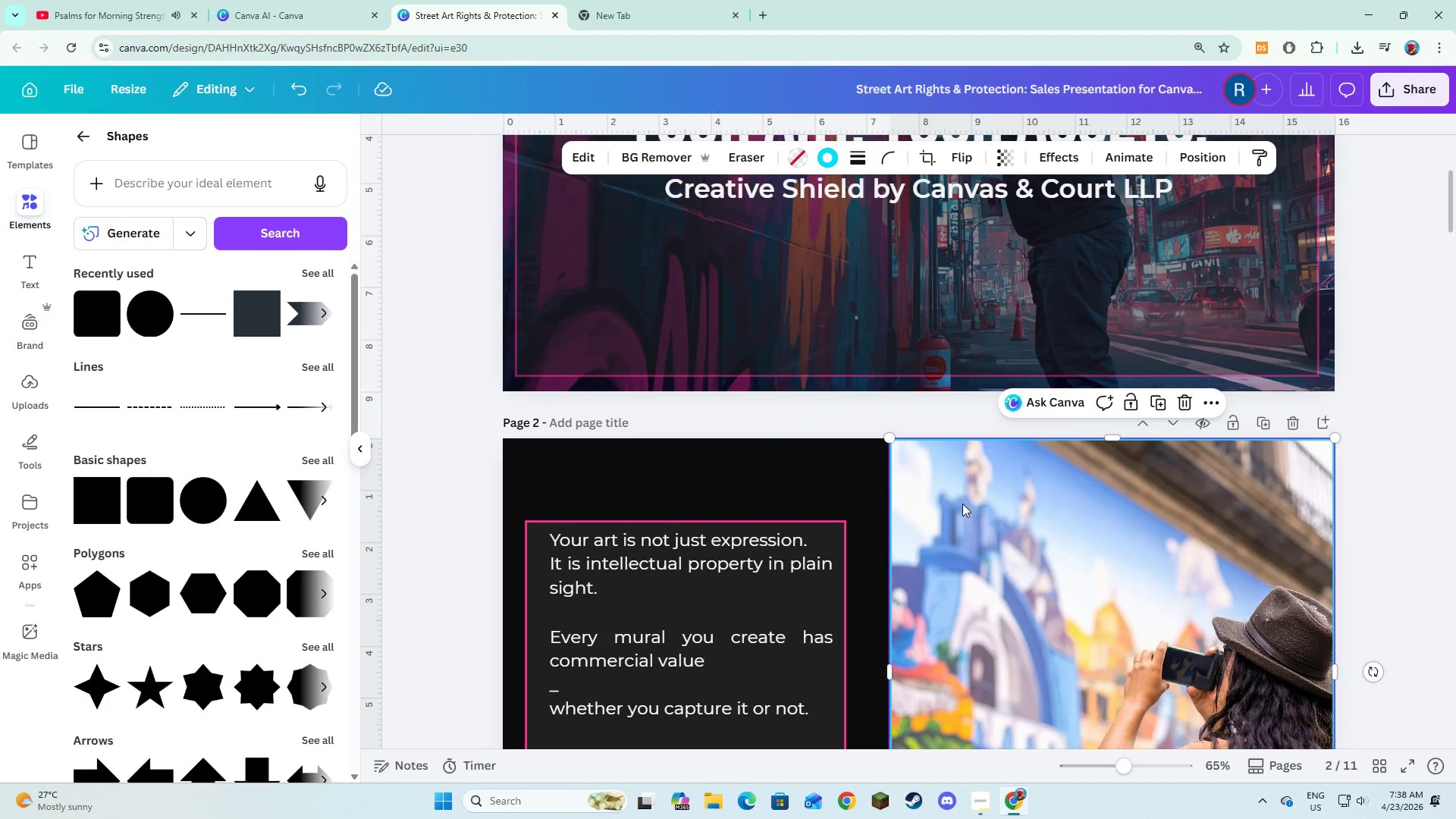 
scroll: coordinate [962, 504], scroll_direction: down, amount: 3.0
 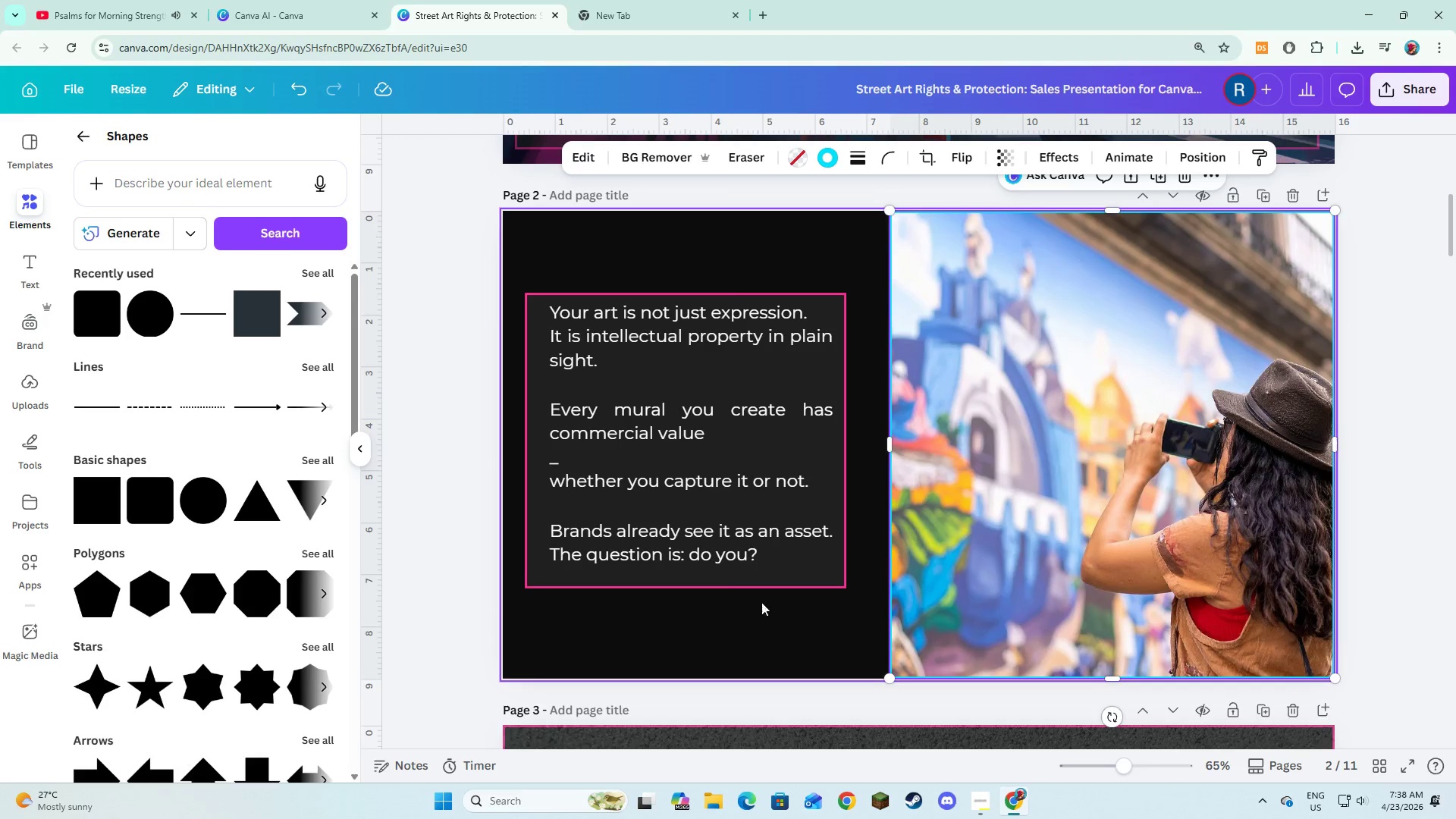 
left_click([726, 583])
 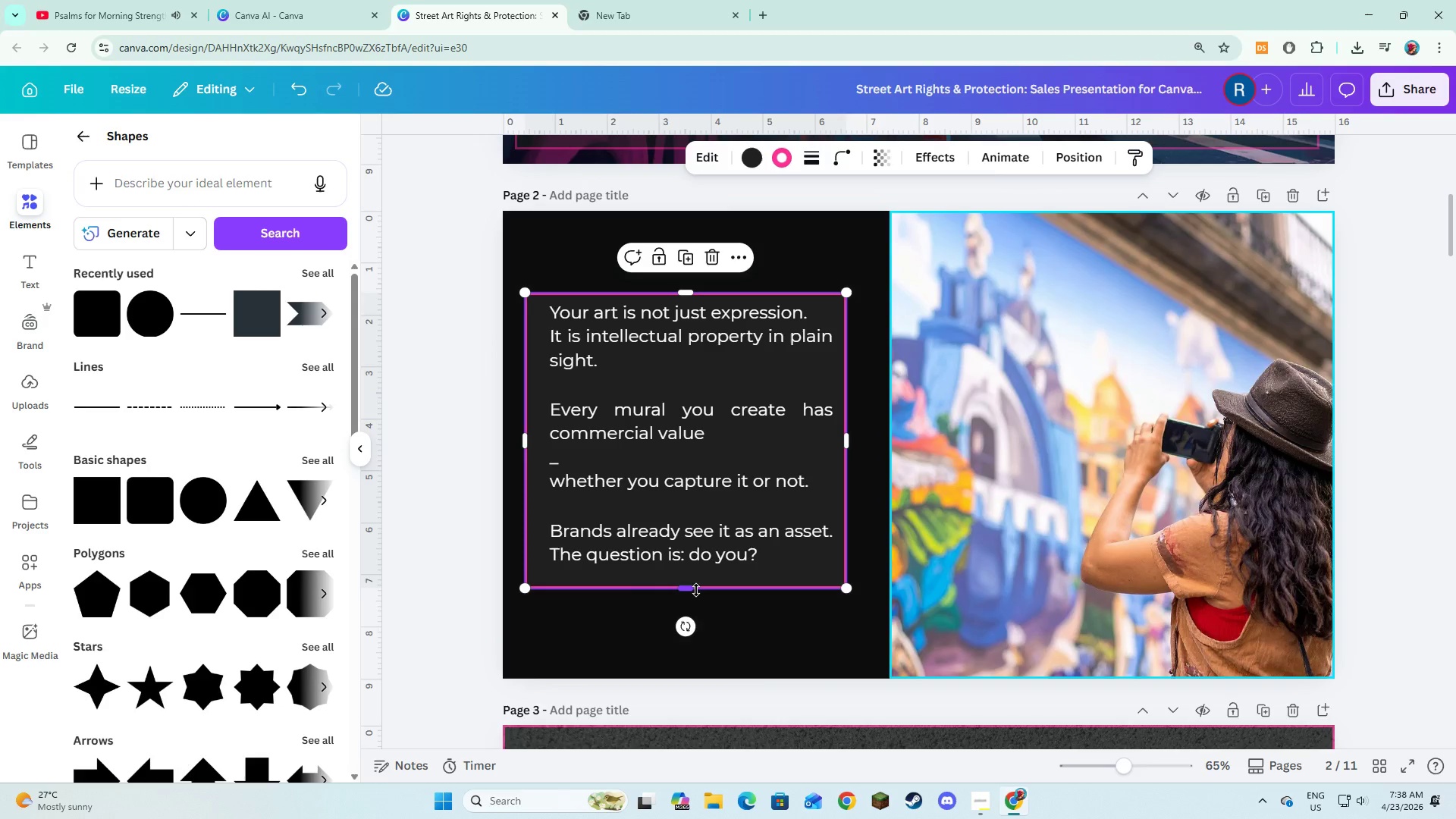 
left_click_drag(start_coordinate=[696, 590], to_coordinate=[689, 633])
 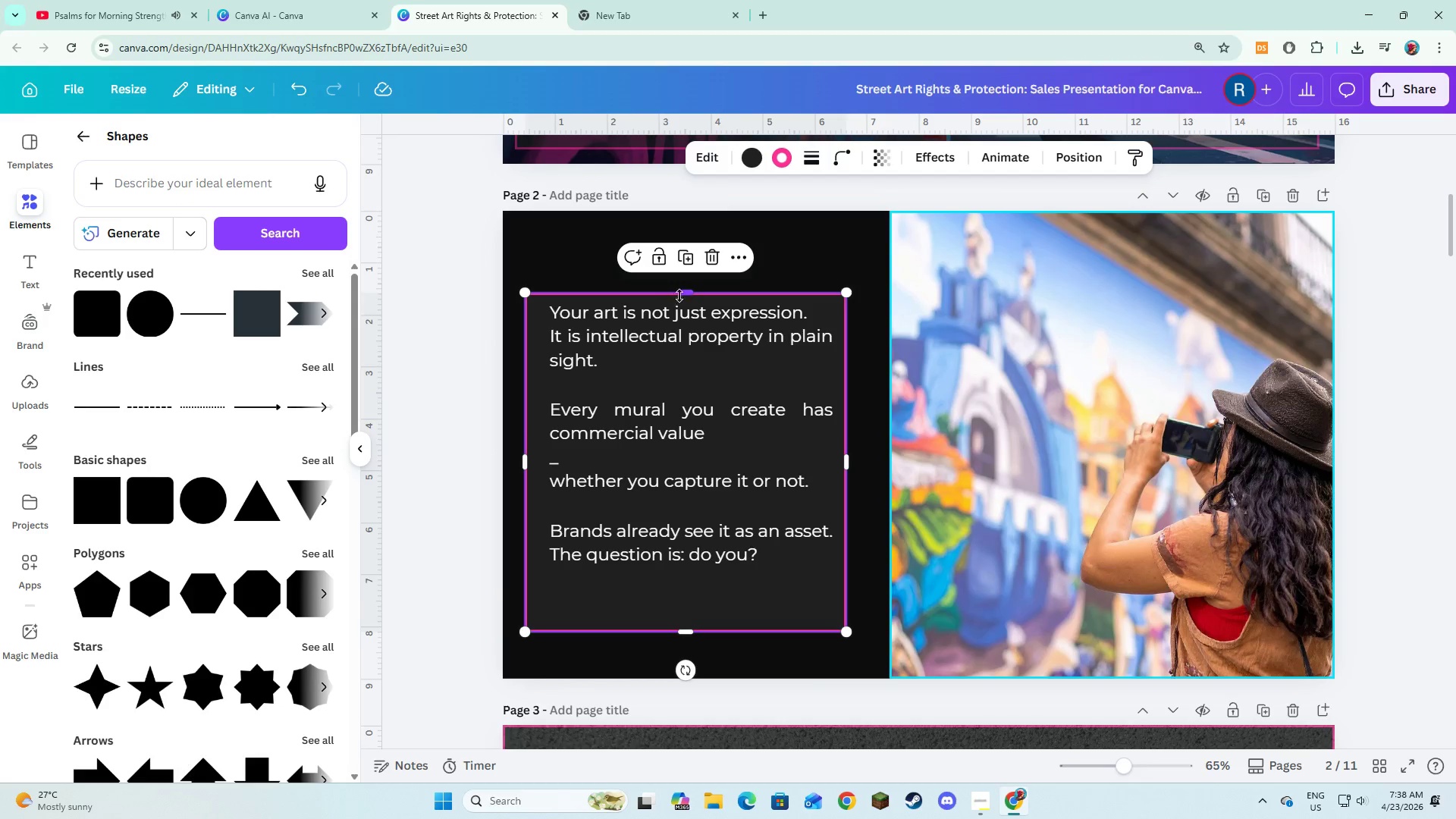 
left_click_drag(start_coordinate=[682, 291], to_coordinate=[690, 271])
 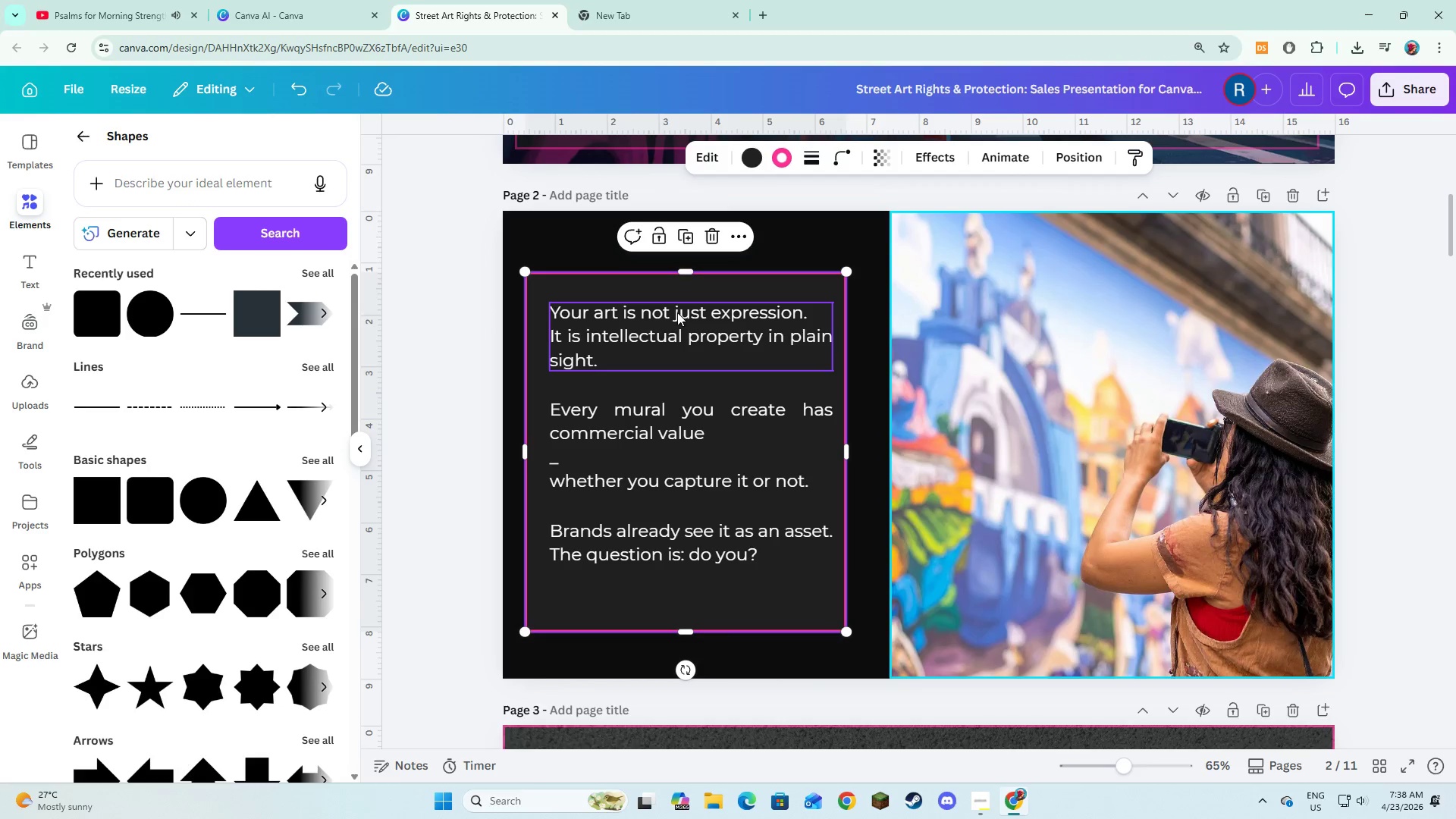 
left_click([677, 312])
 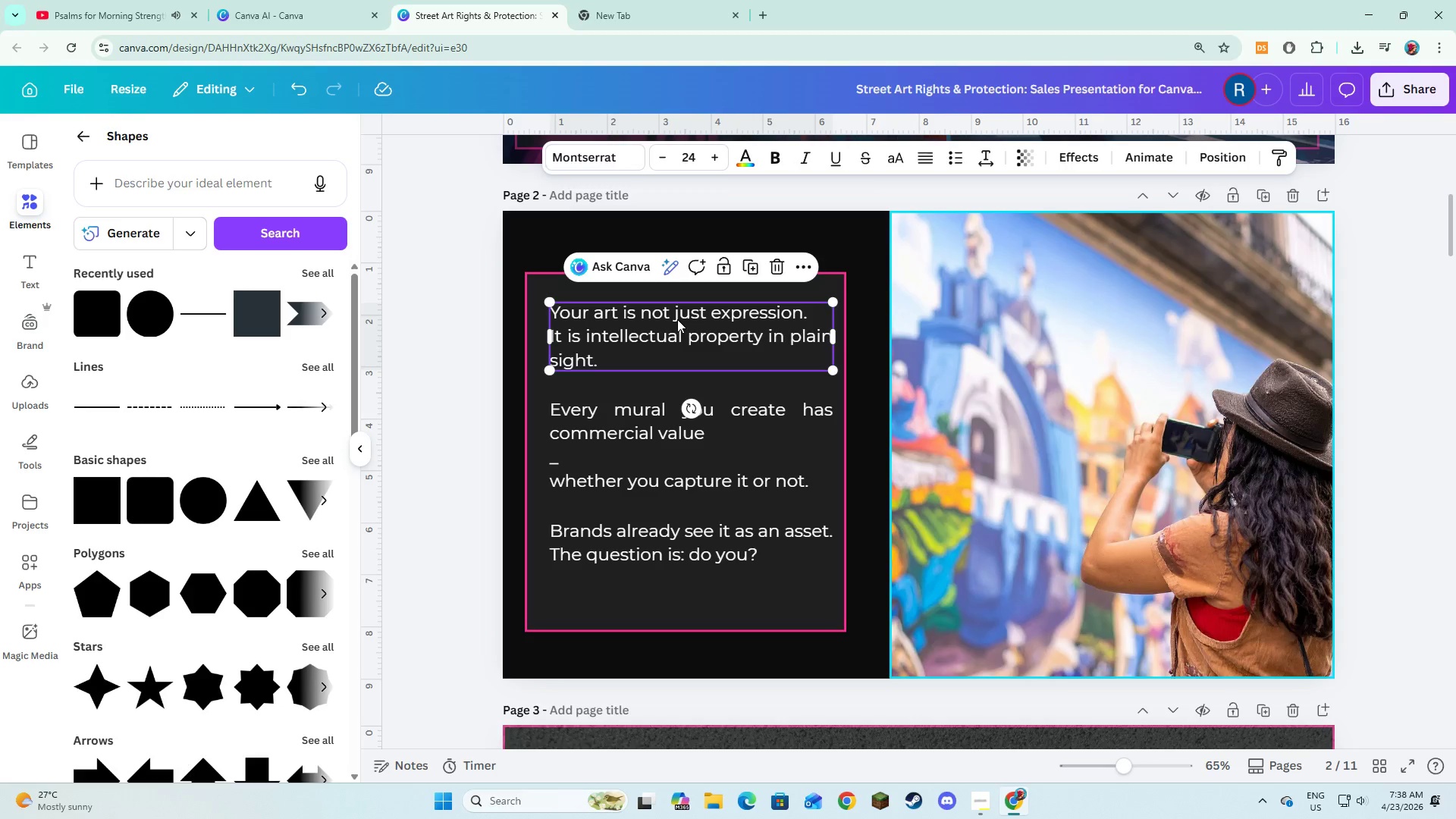 
left_click_drag(start_coordinate=[677, 319], to_coordinate=[678, 312])
 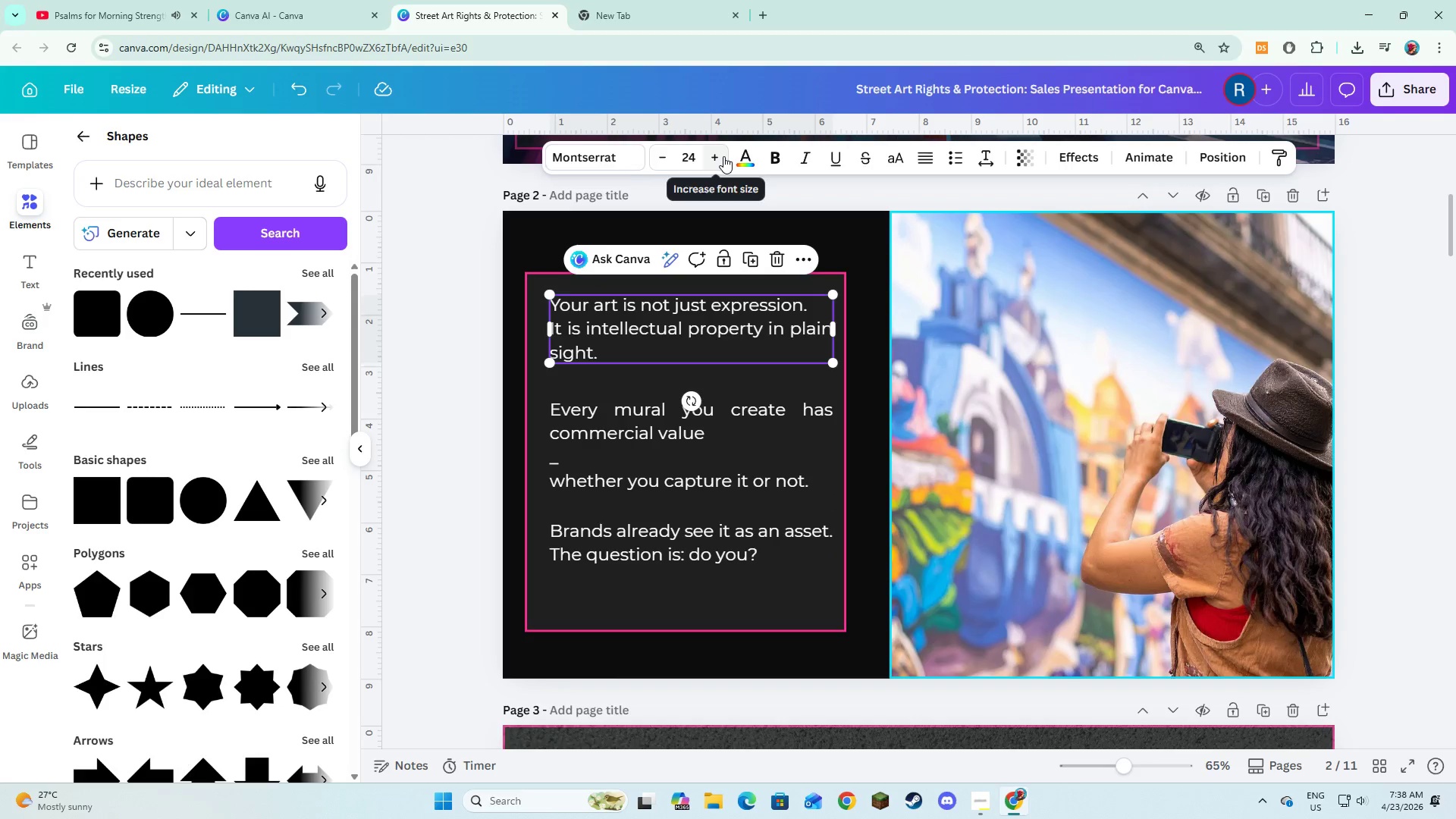 
double_click([723, 156])
 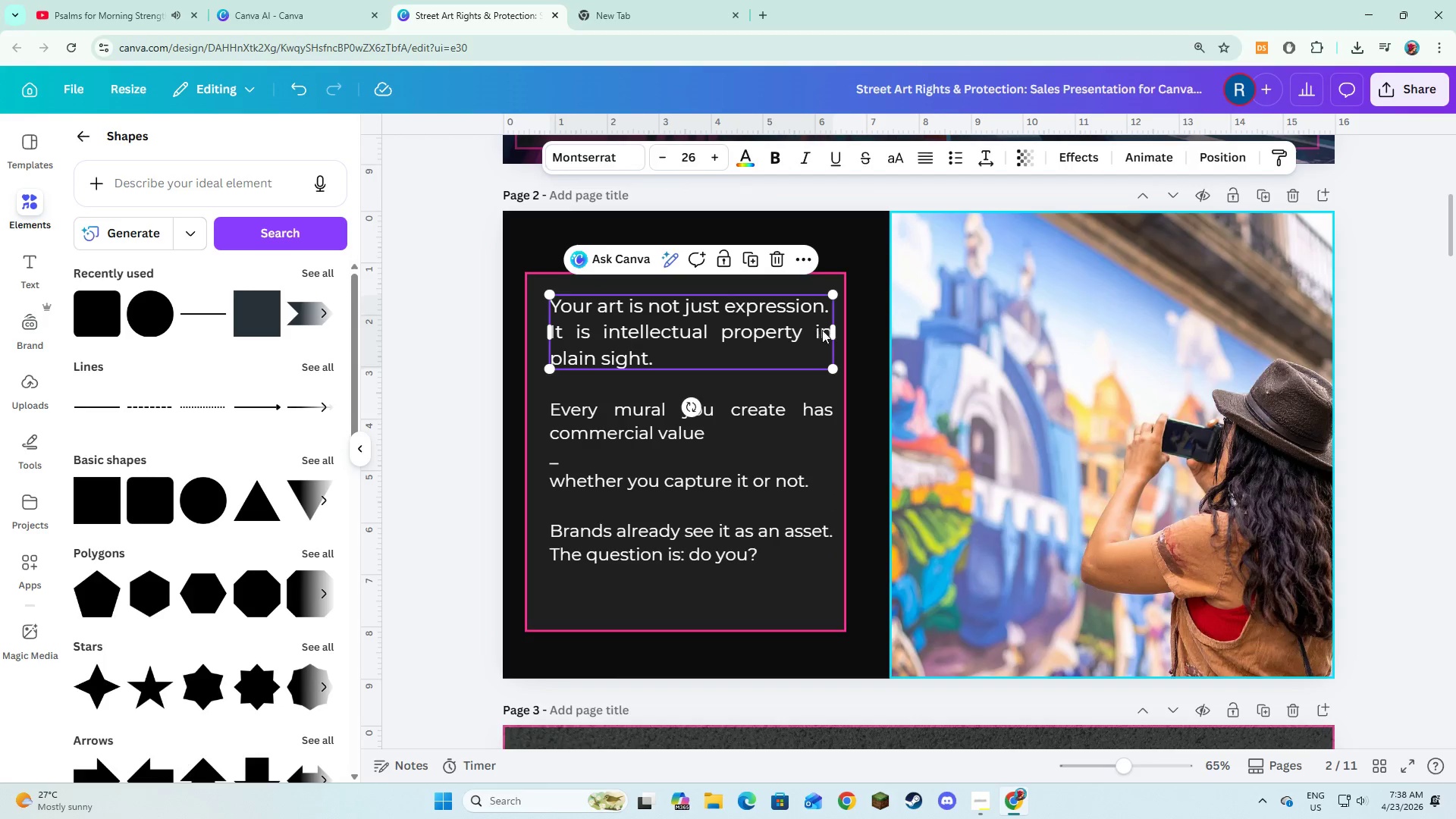 
left_click([860, 354])
 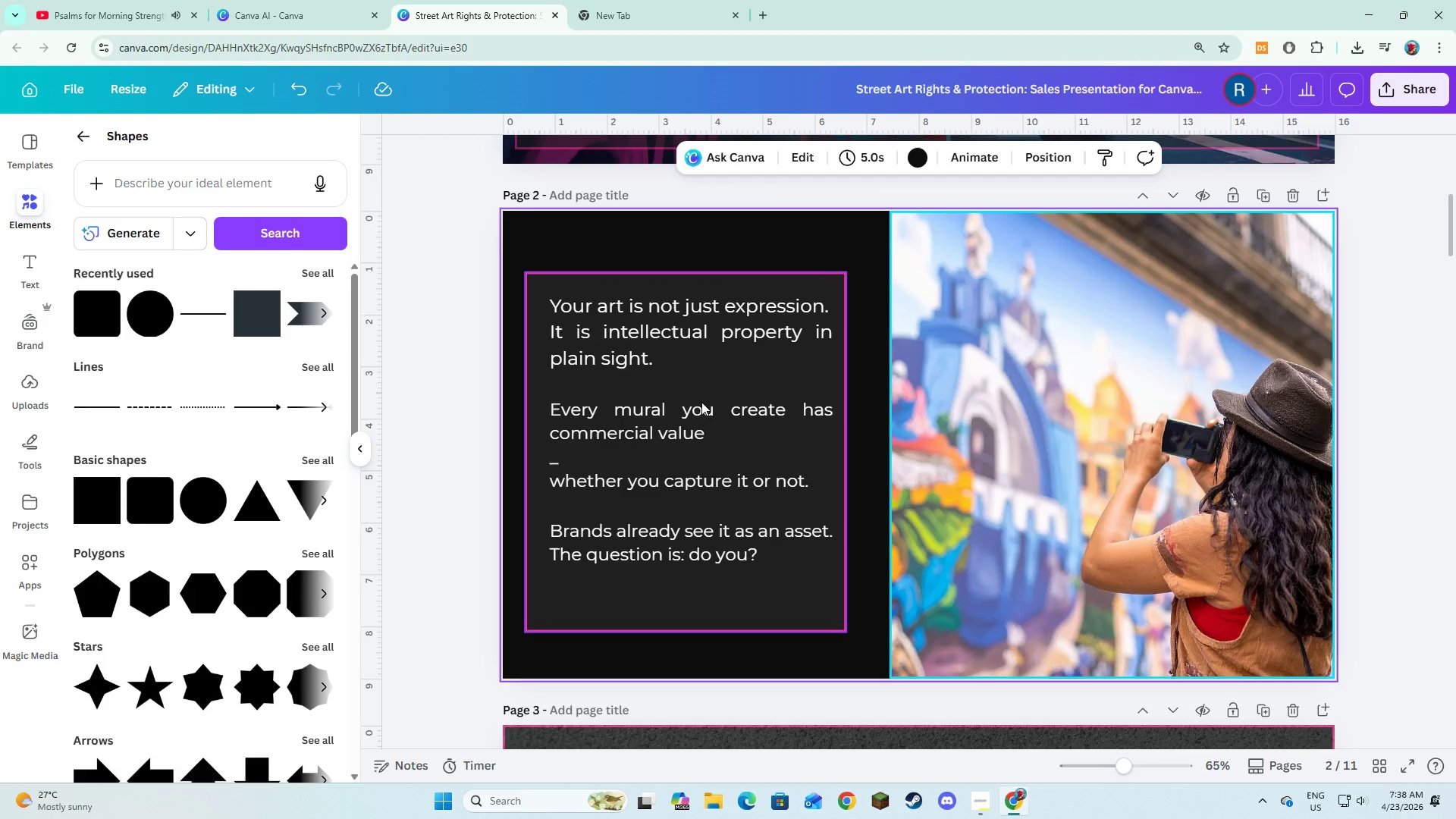 
left_click([696, 410])
 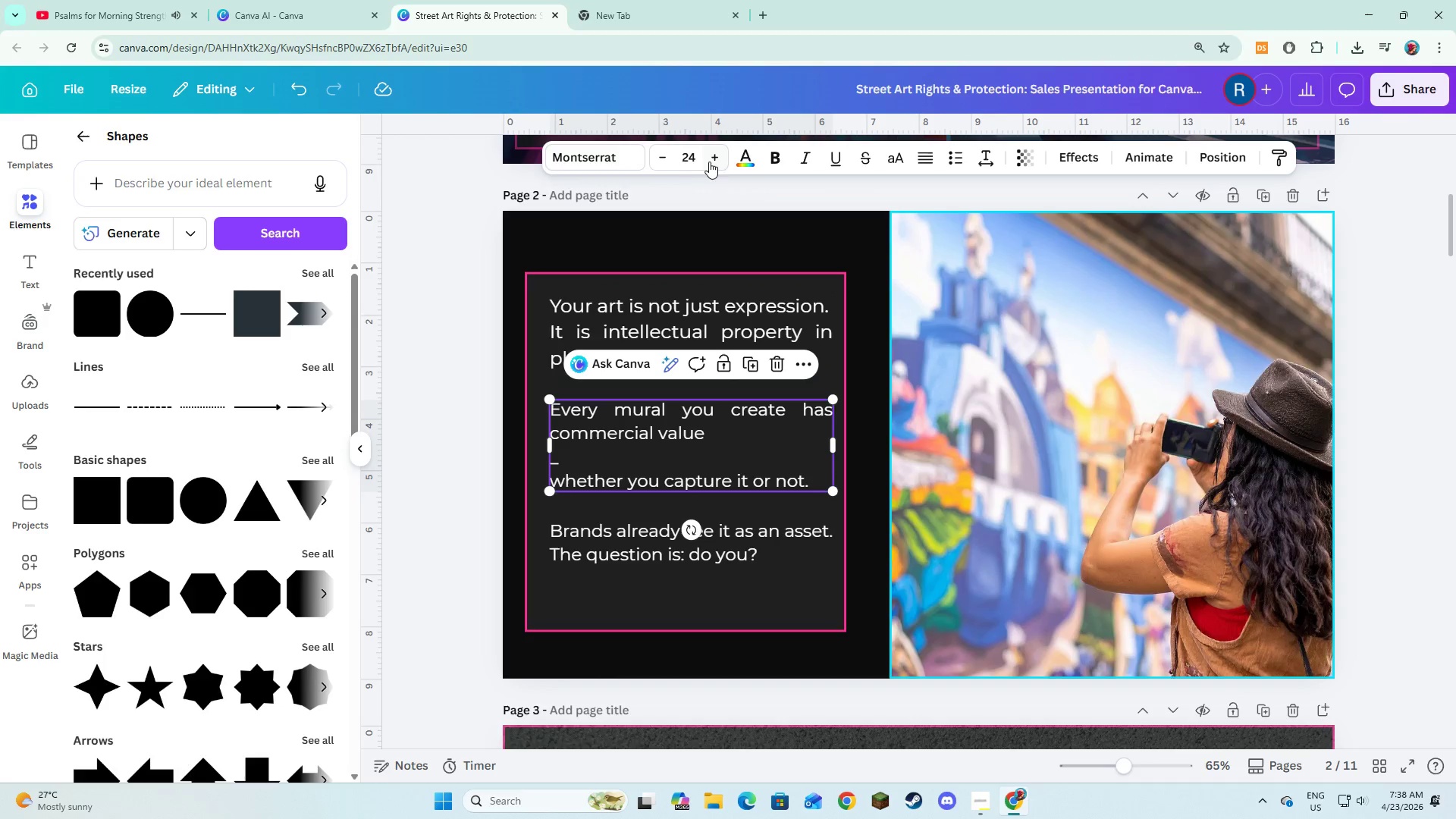 
double_click([711, 160])
 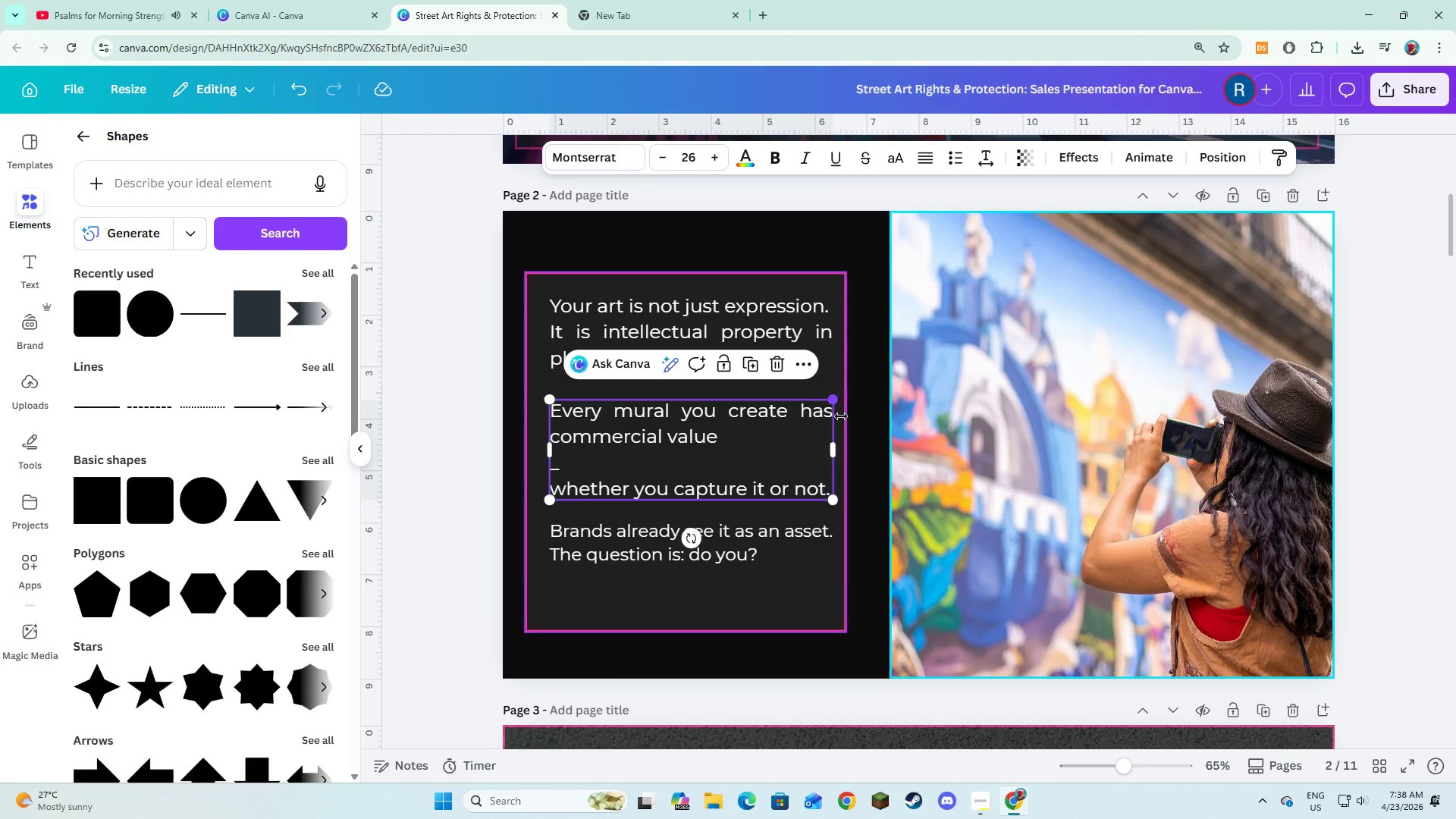 
left_click([701, 541])
 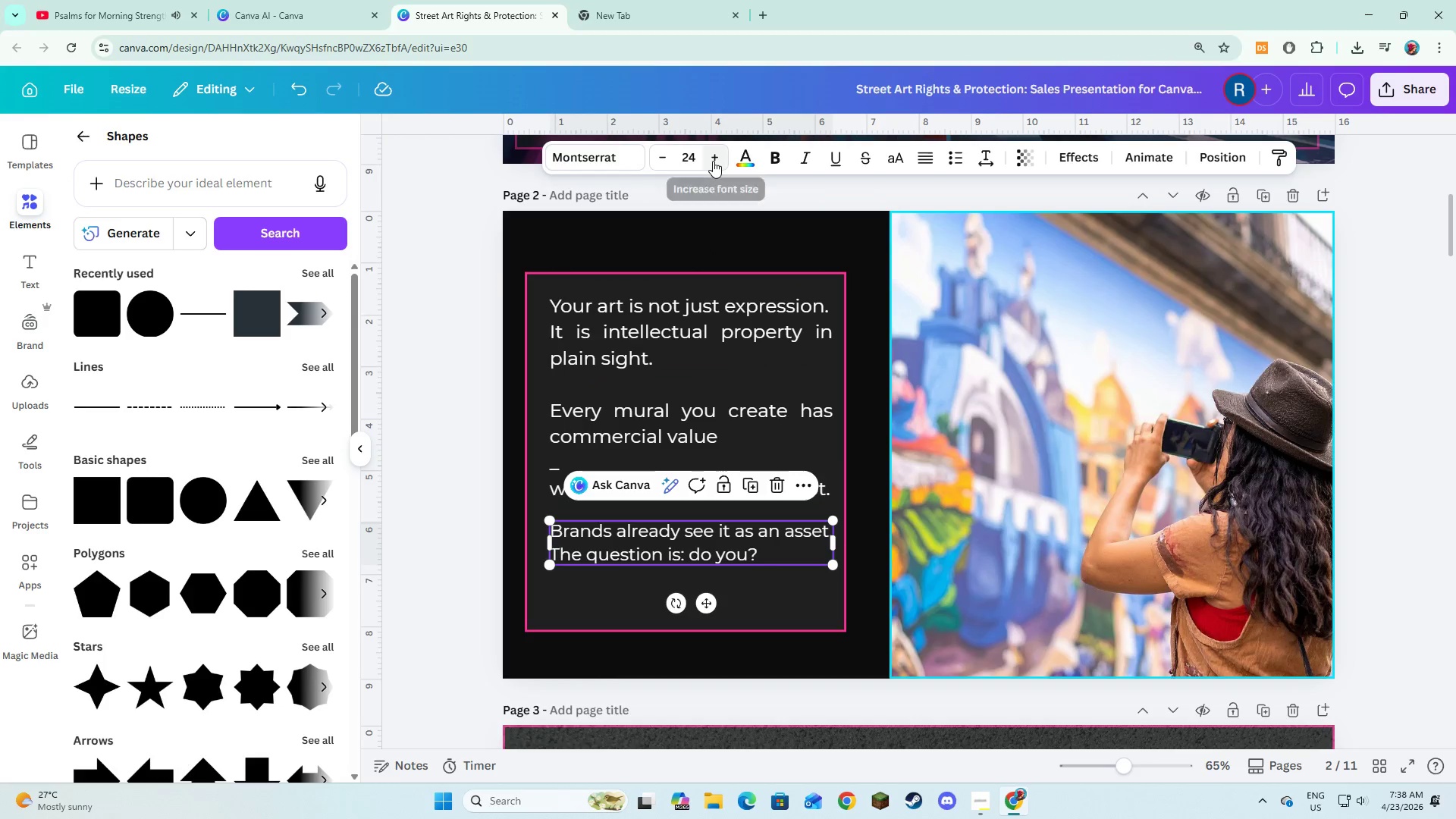 
double_click([713, 161])
 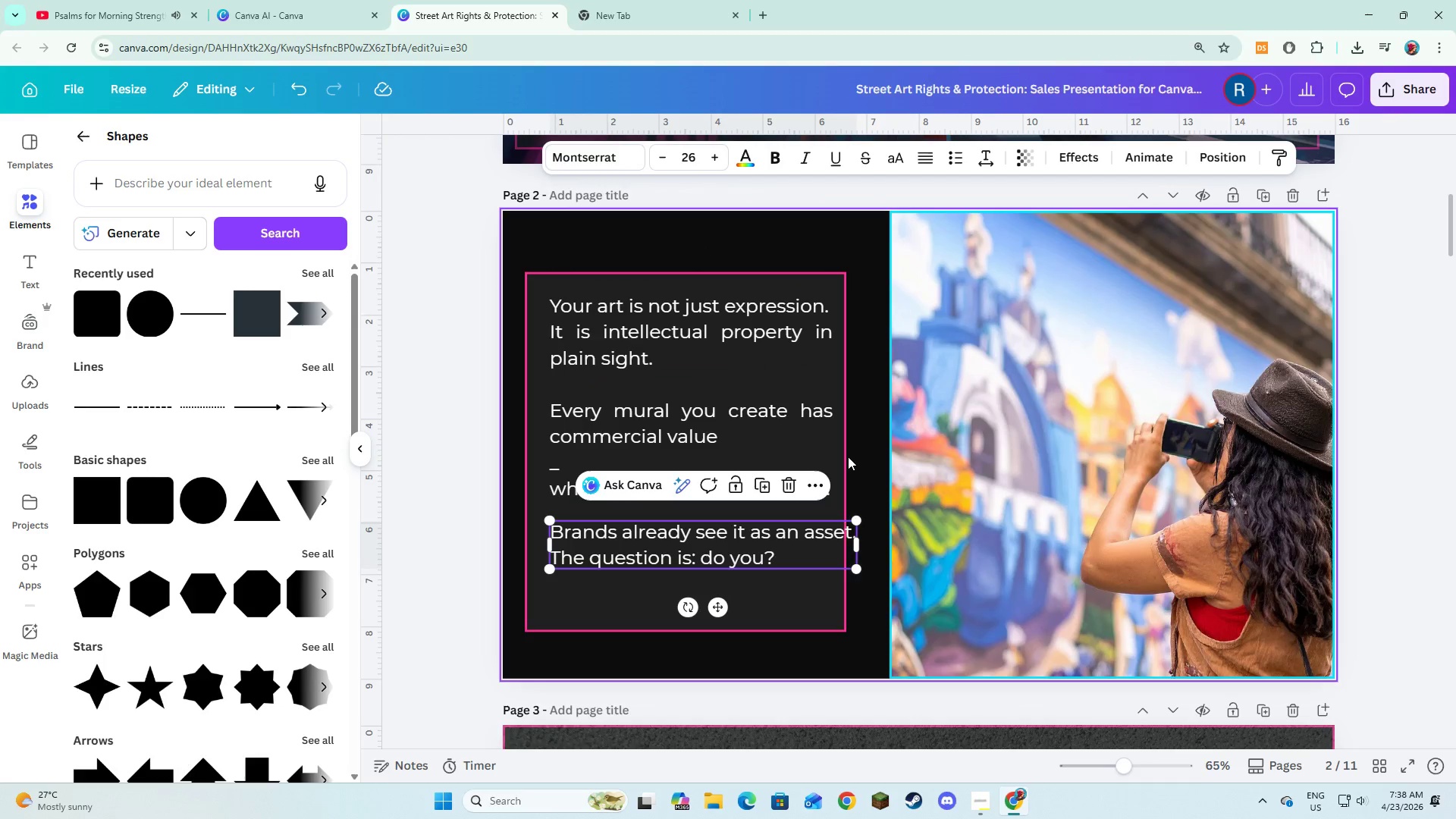 
left_click([852, 462])
 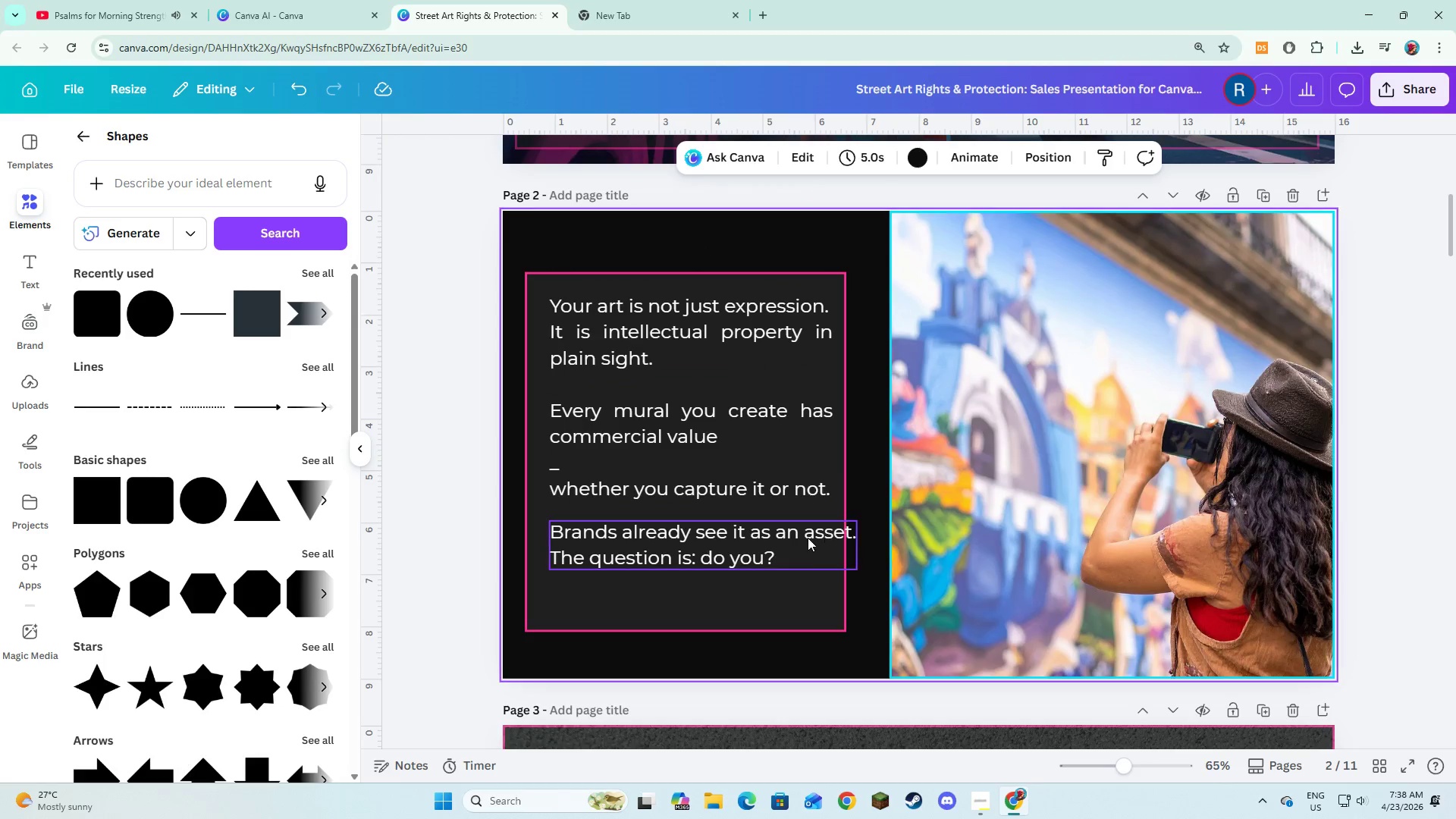 
left_click([807, 538])
 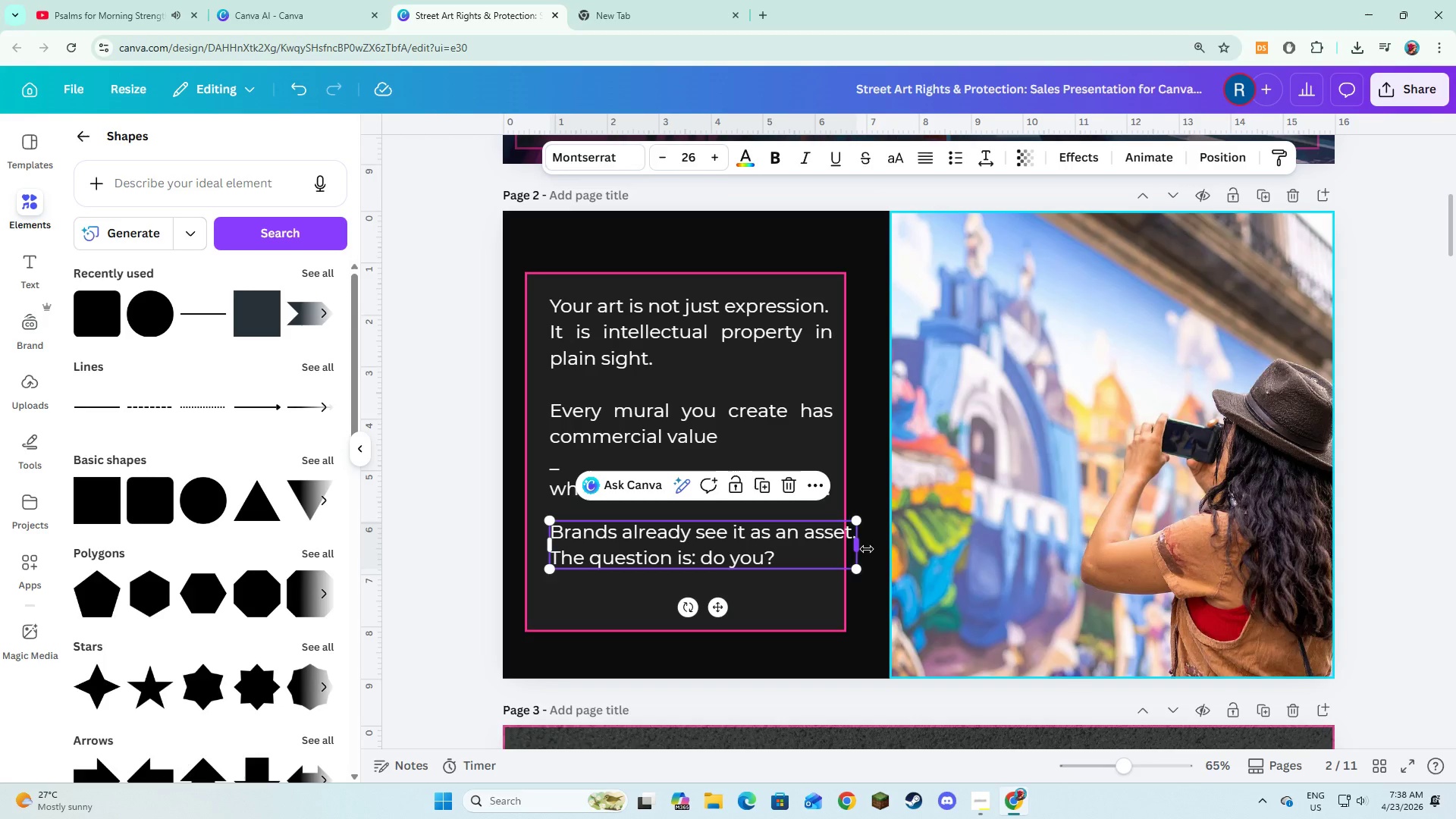 
left_click_drag(start_coordinate=[864, 549], to_coordinate=[836, 550])
 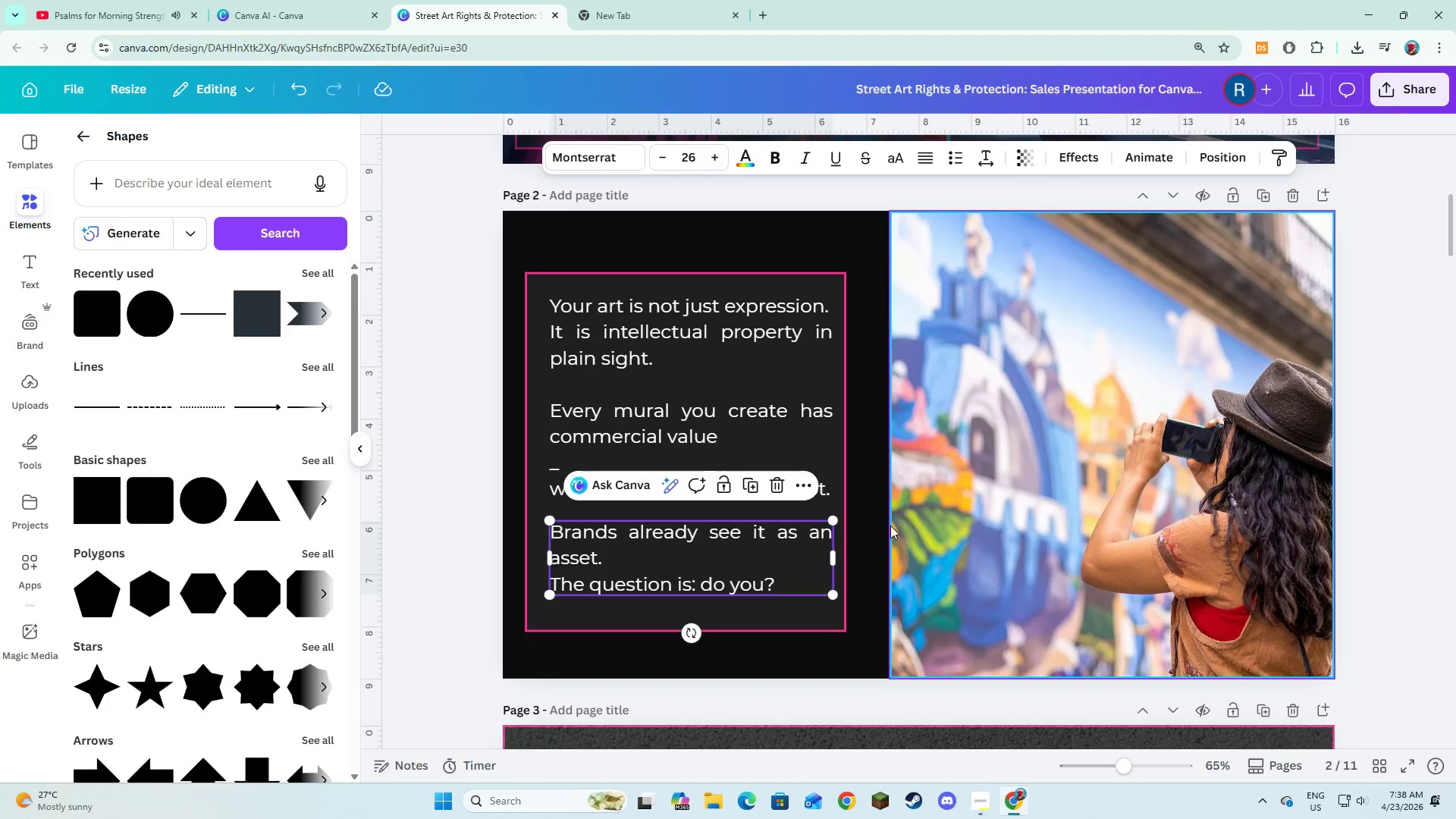 
left_click([890, 526])
 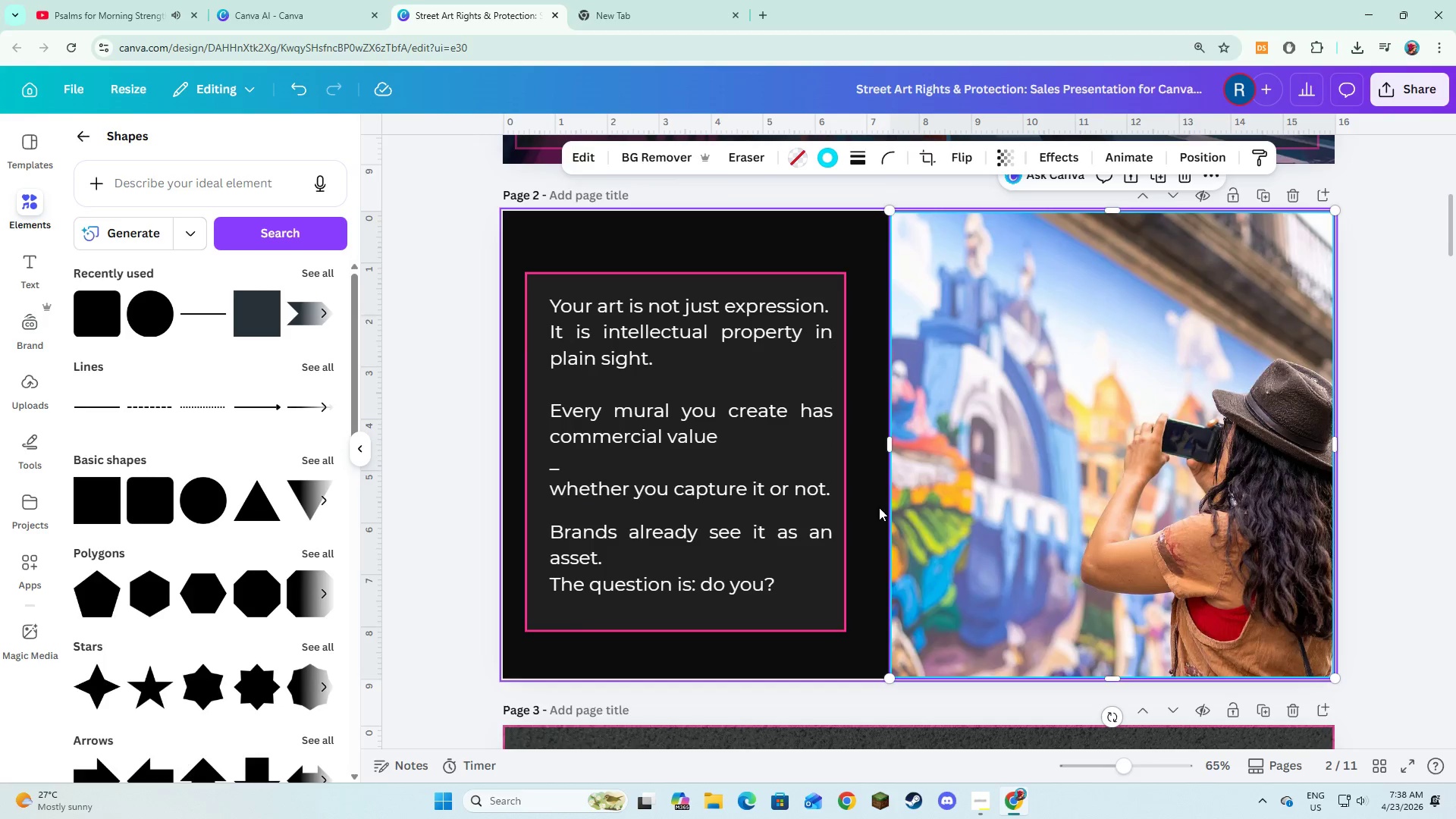 
scroll: coordinate [879, 507], scroll_direction: up, amount: 6.0
 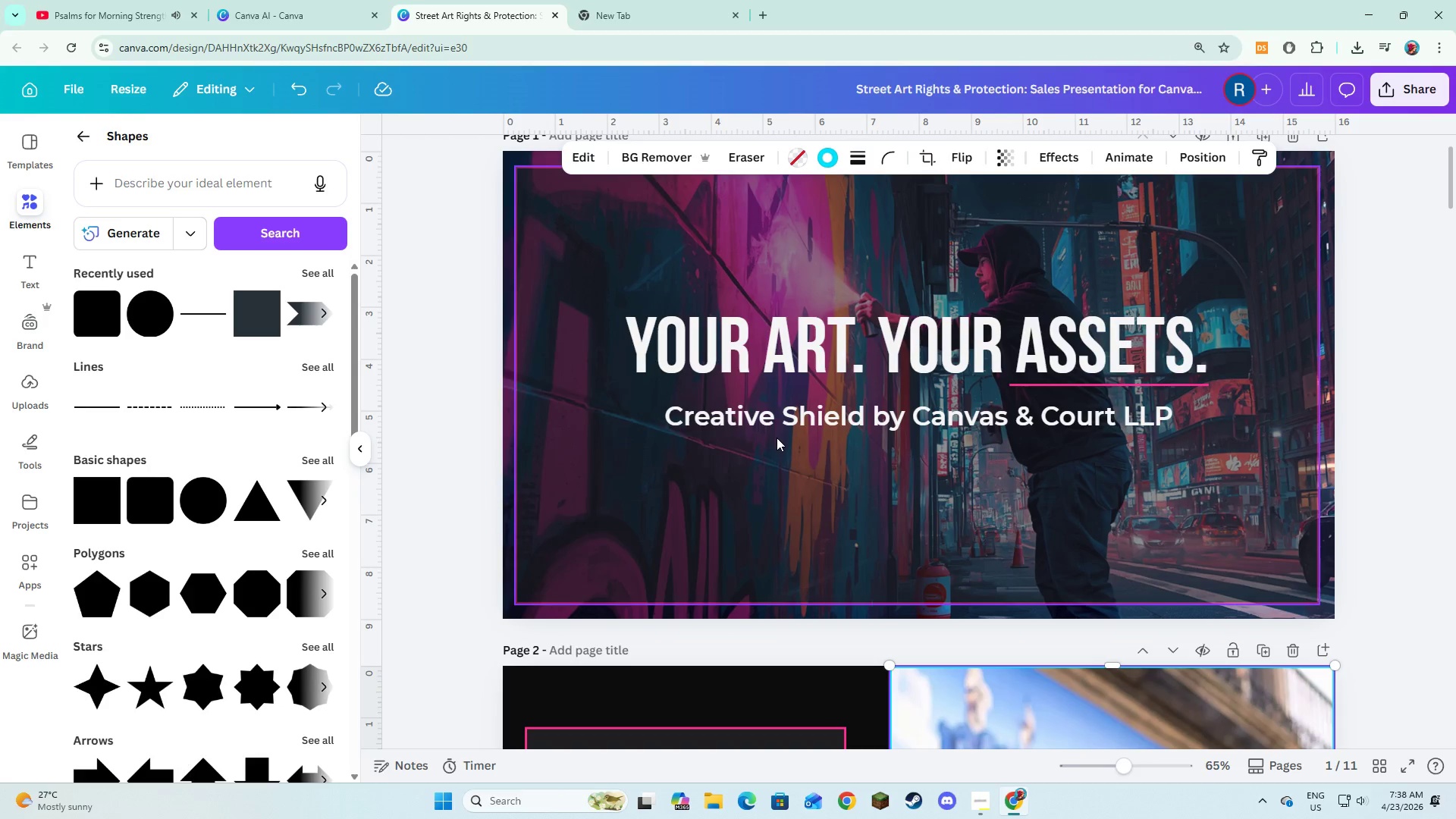 
scroll: coordinate [771, 429], scroll_direction: down, amount: 5.0
 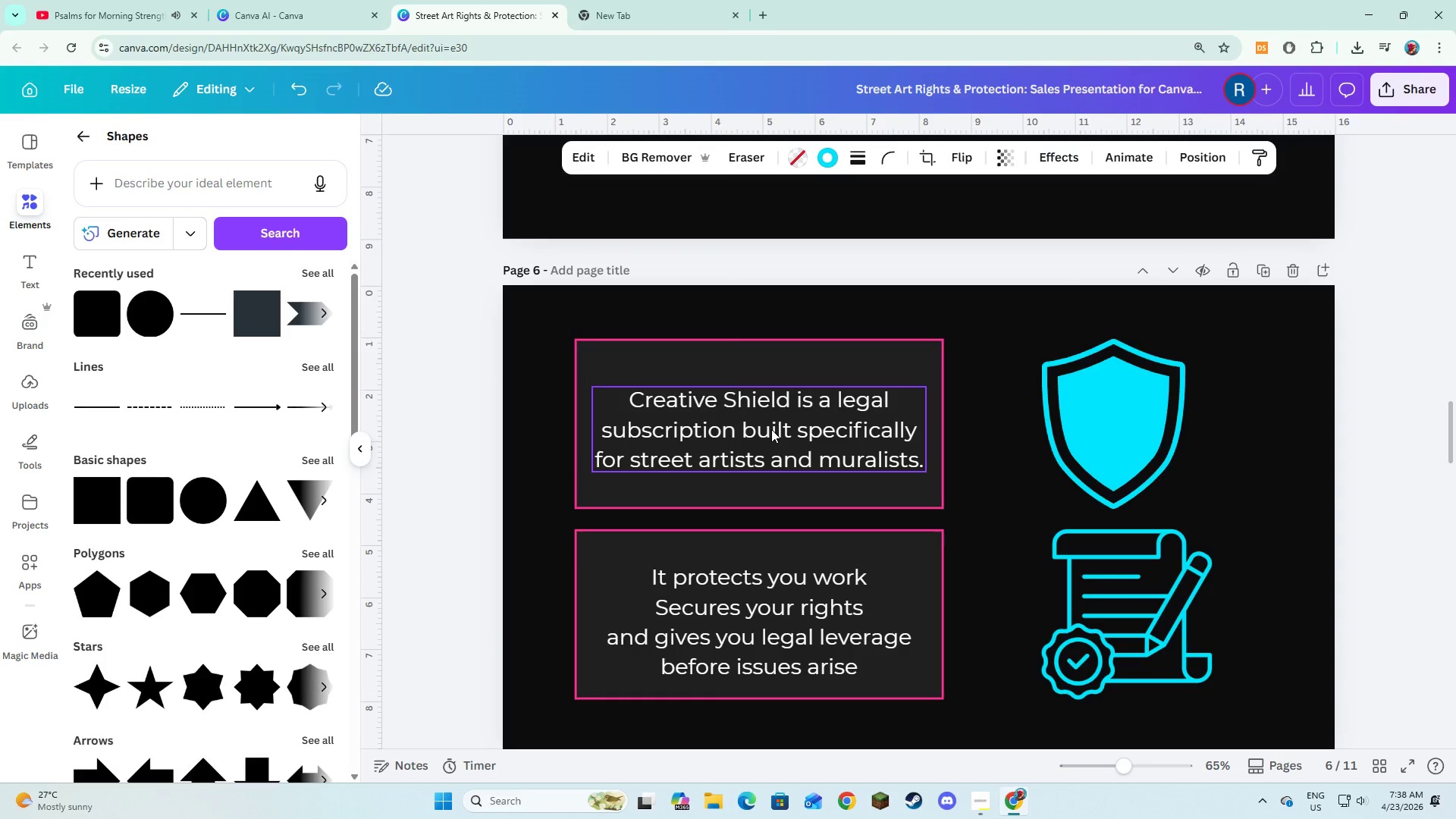 
wait(5.95)
 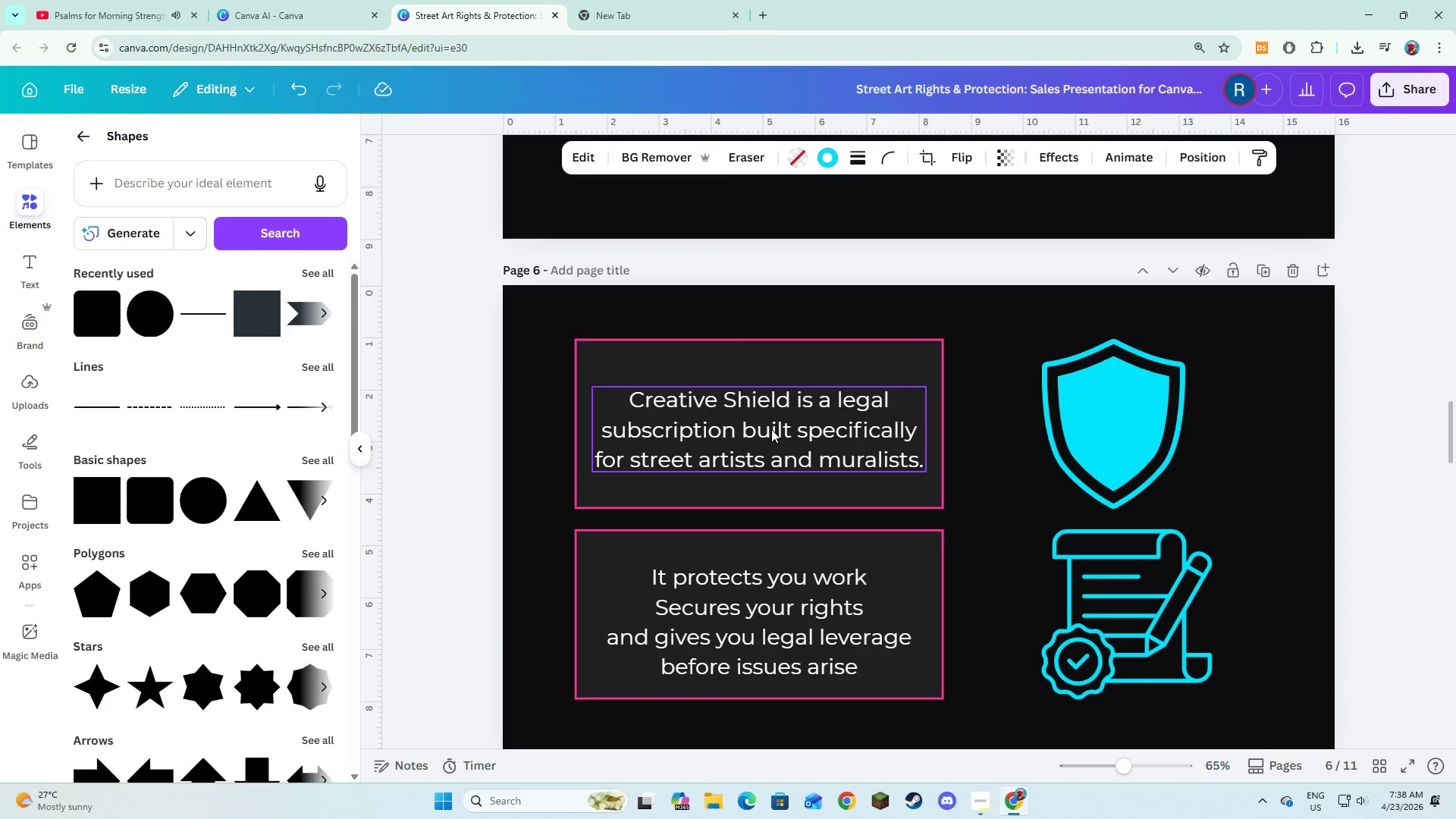 
left_click([771, 429])
 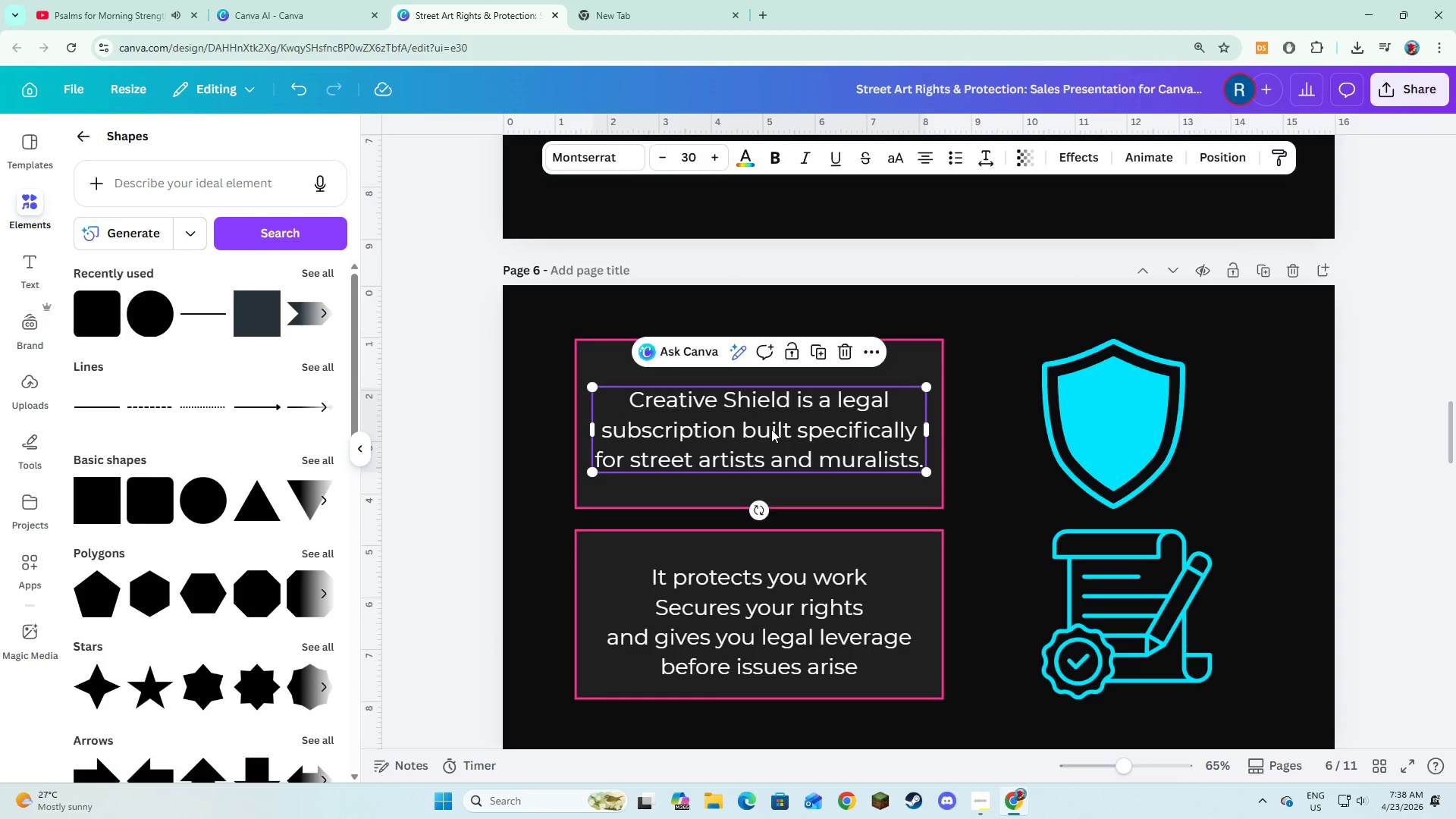 
left_click_drag(start_coordinate=[771, 429], to_coordinate=[771, 425])
 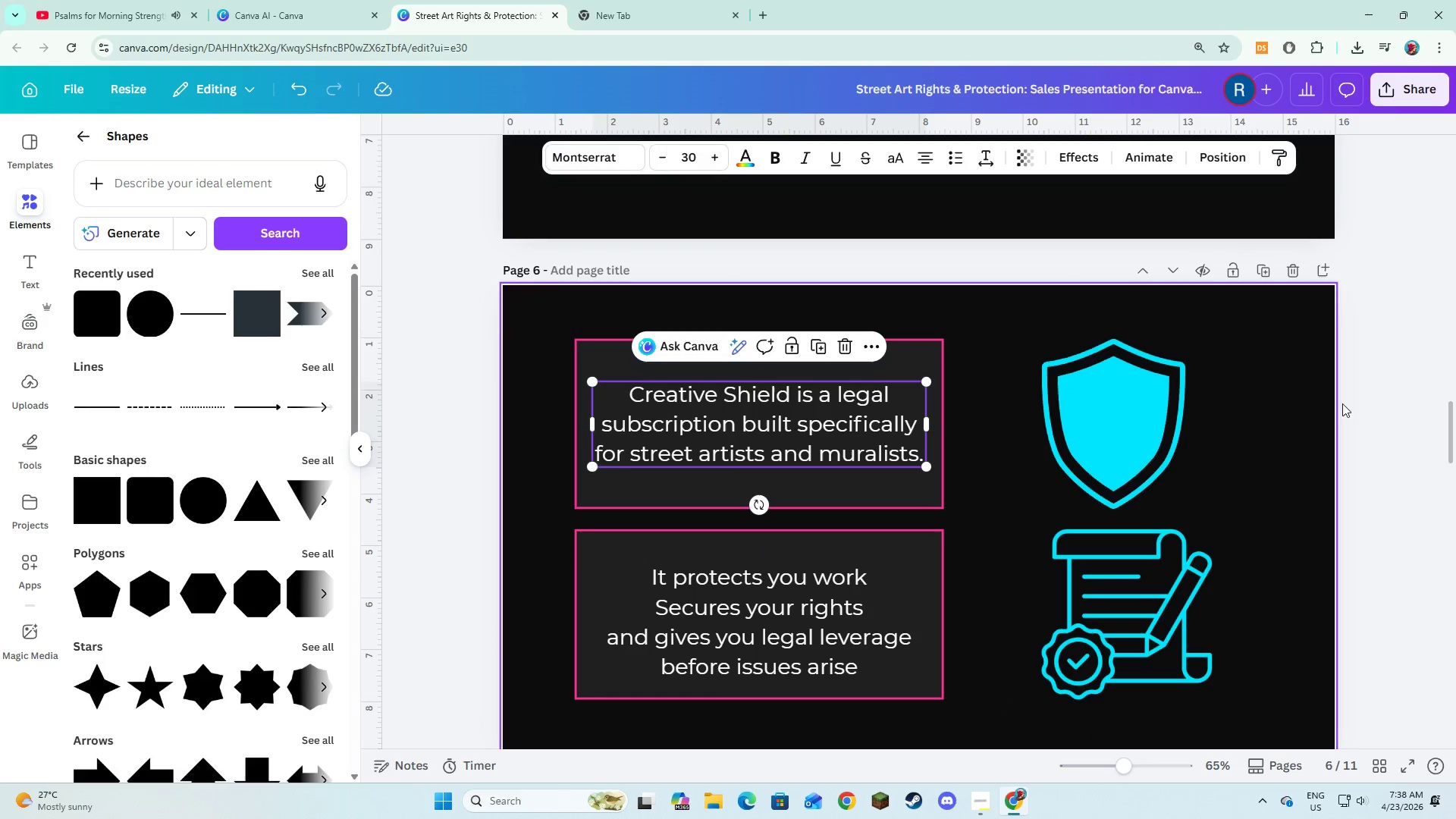 
left_click([1385, 403])
 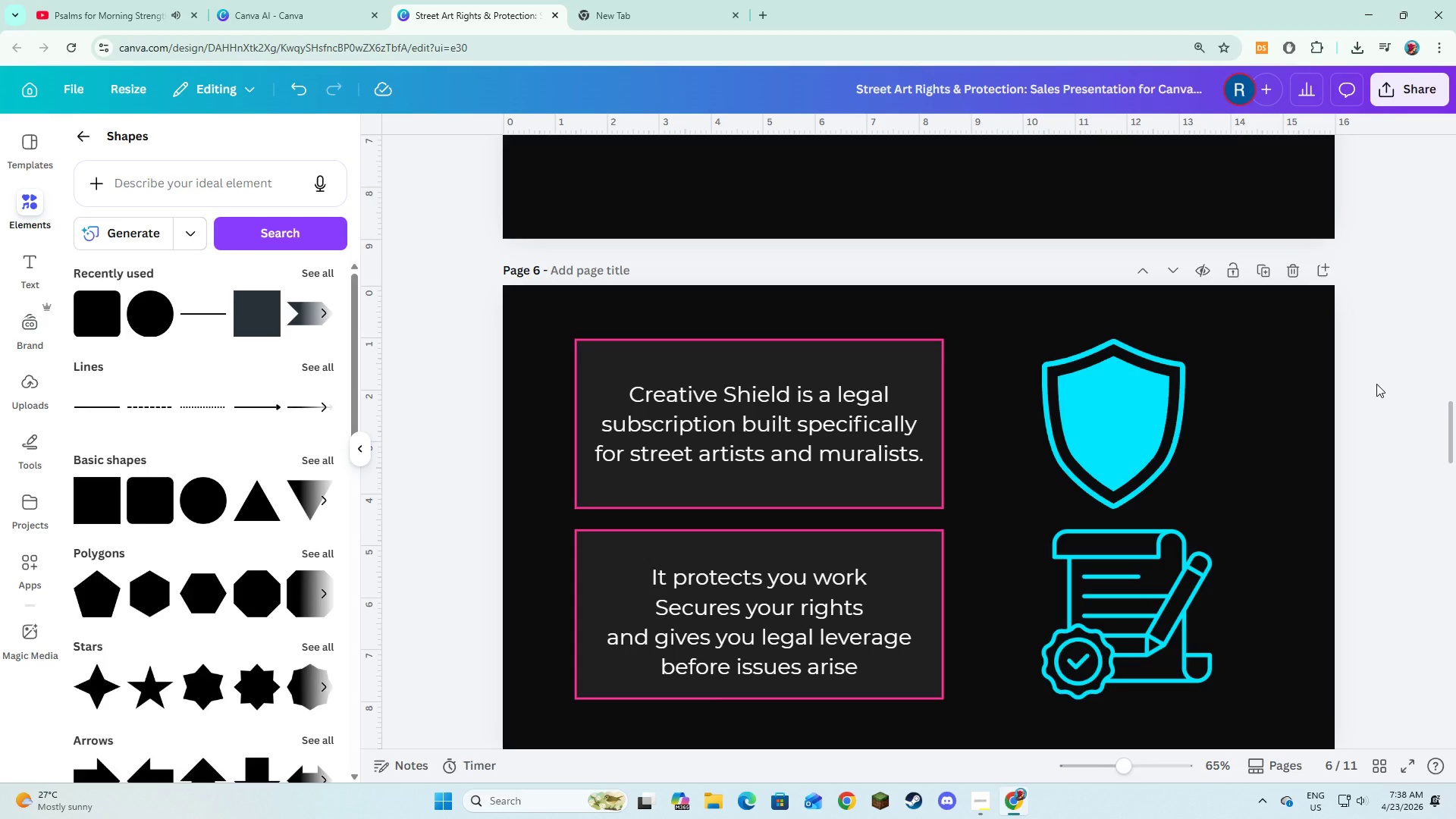 
wait(21.53)
 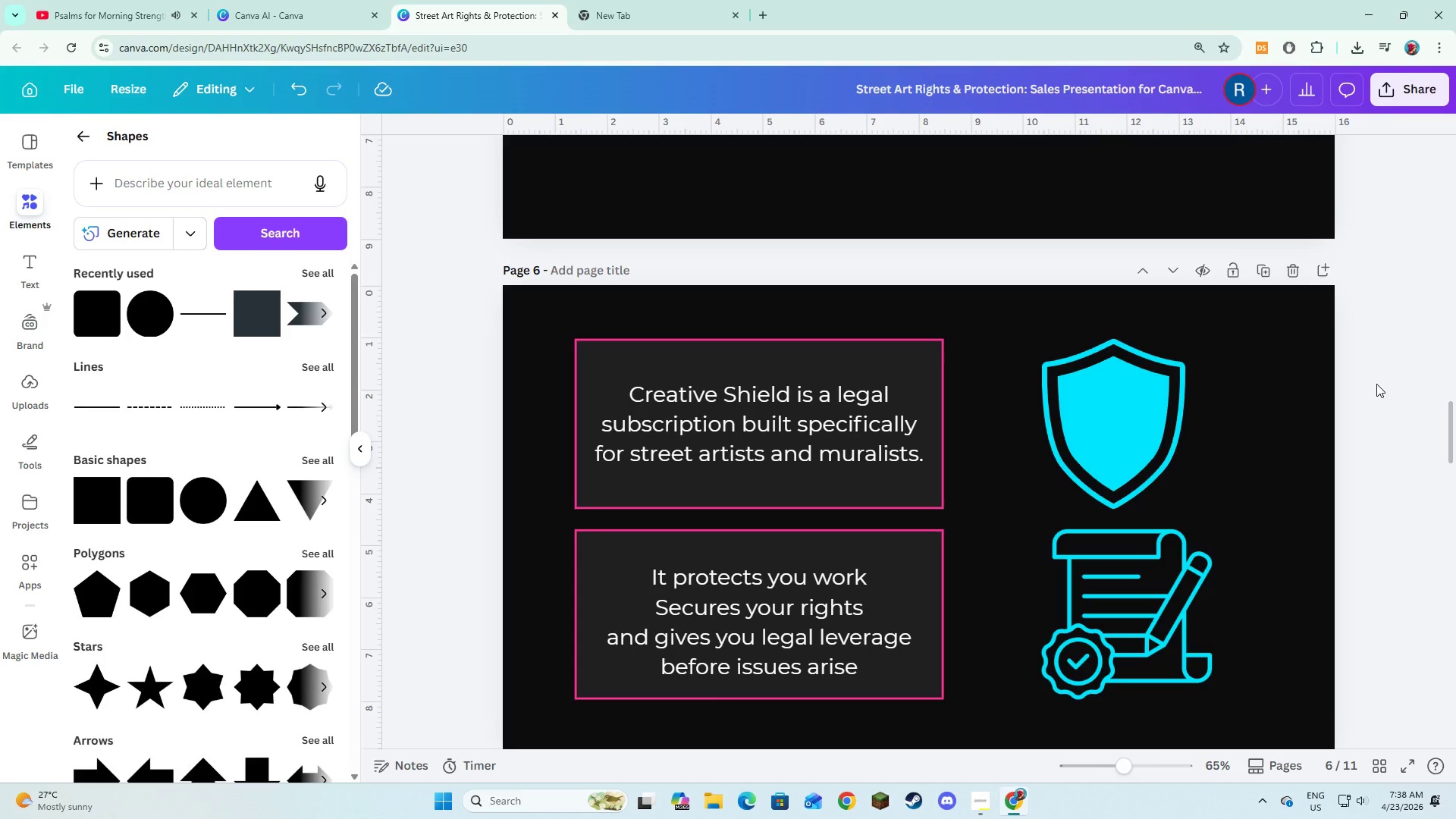 
scroll: coordinate [1194, 413], scroll_direction: down, amount: 16.0
 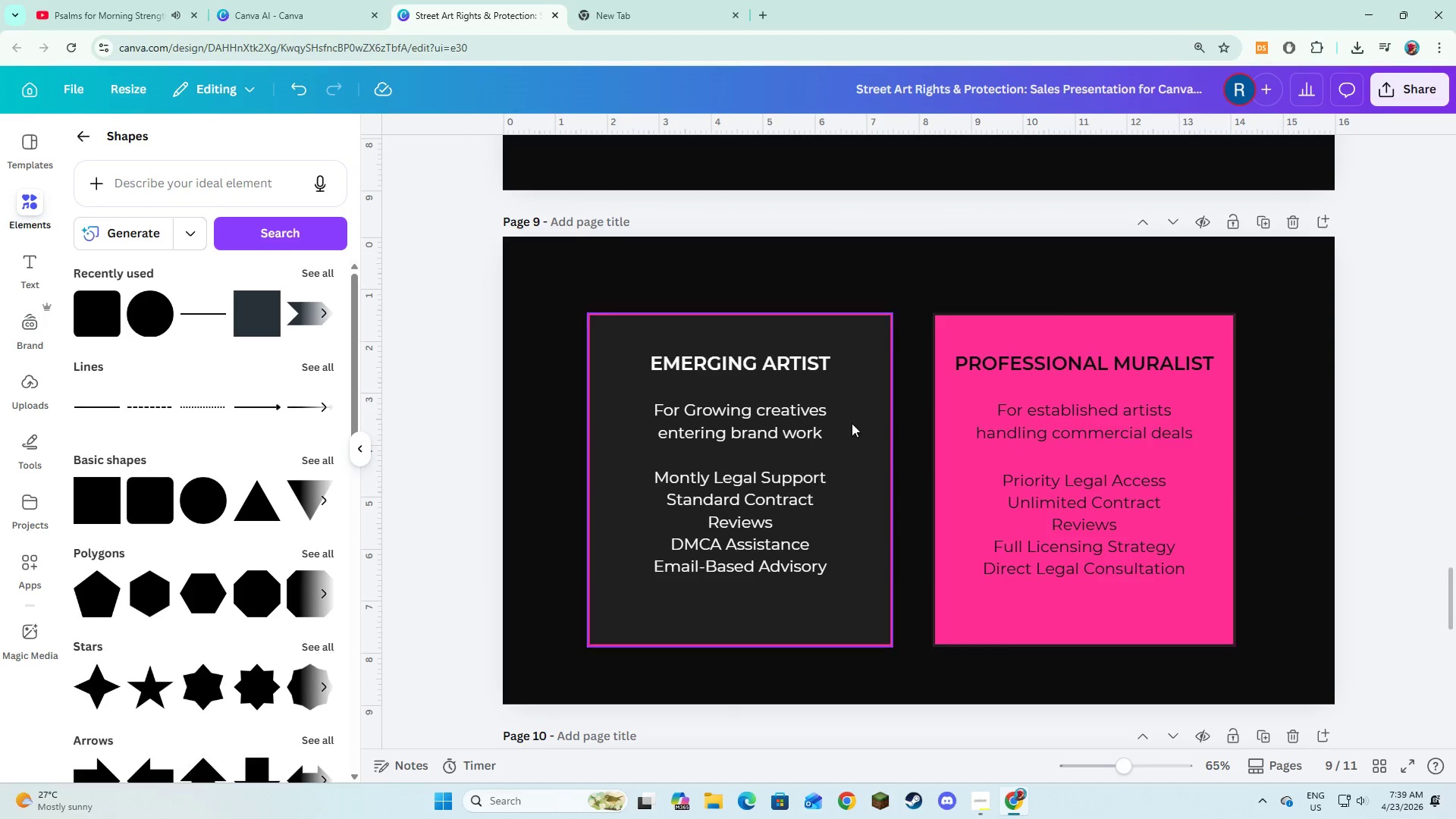 
left_click([809, 426])
 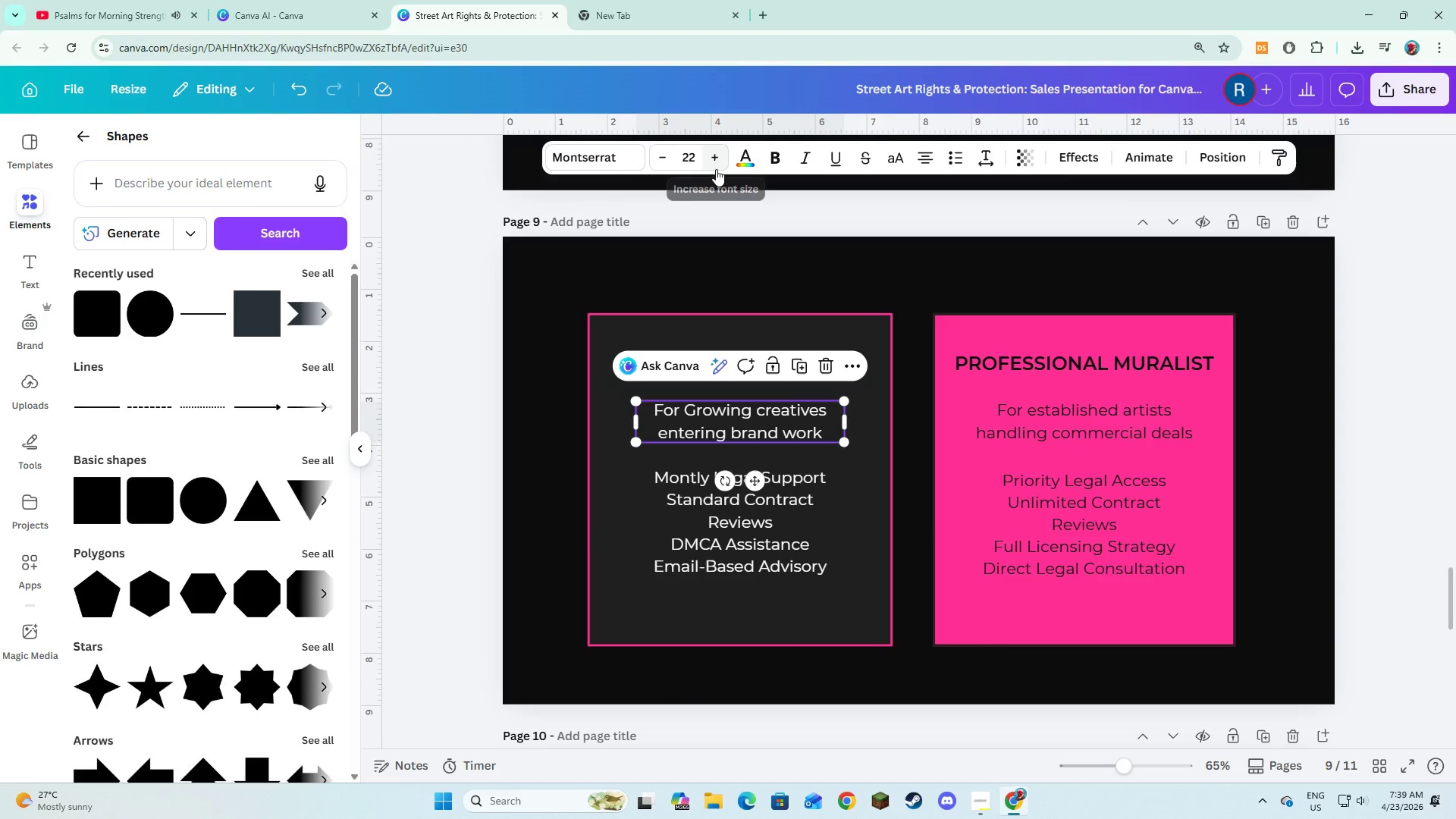 
double_click([716, 165])
 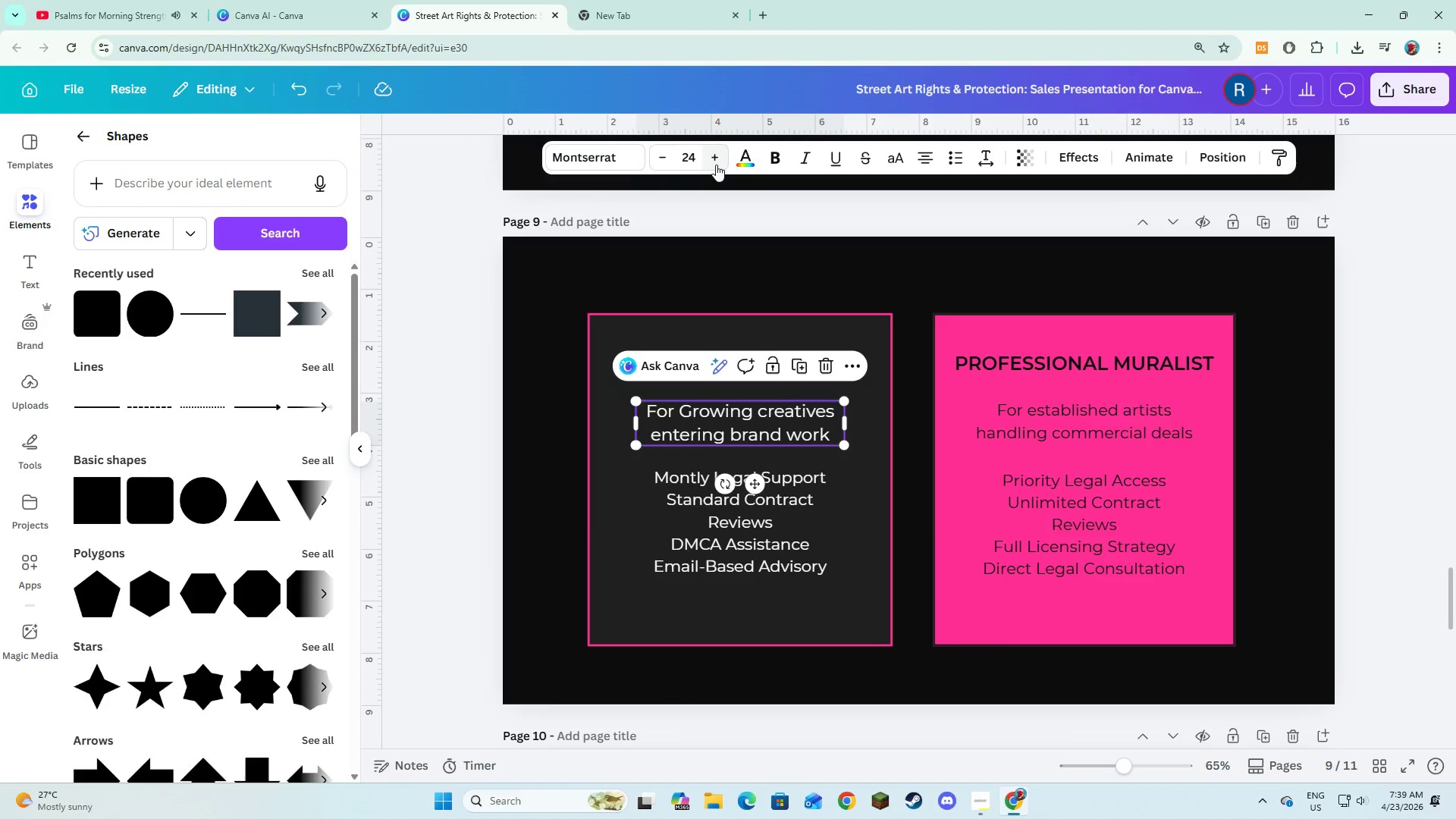 
triple_click([716, 165])
 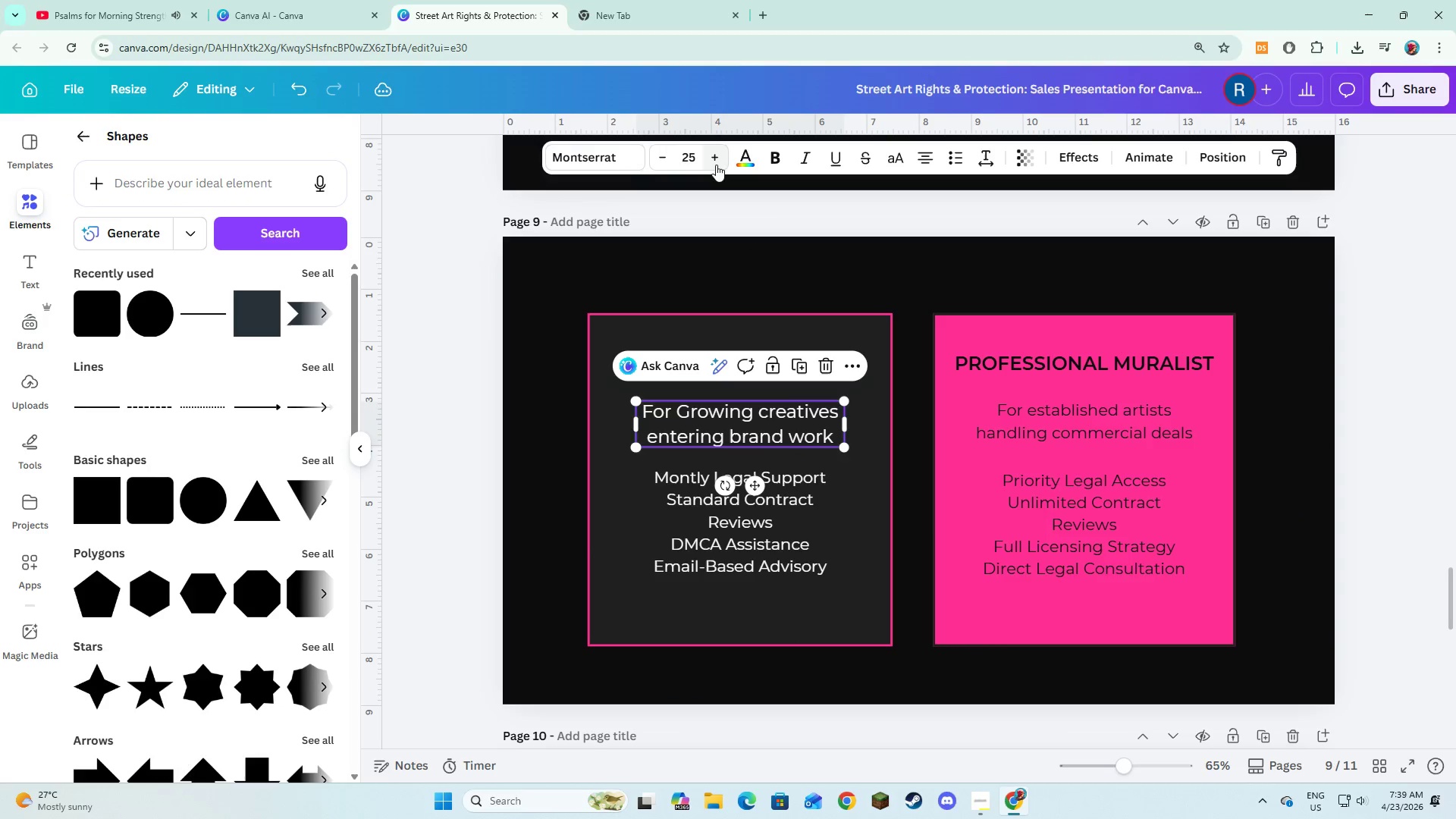 
left_click([716, 165])
 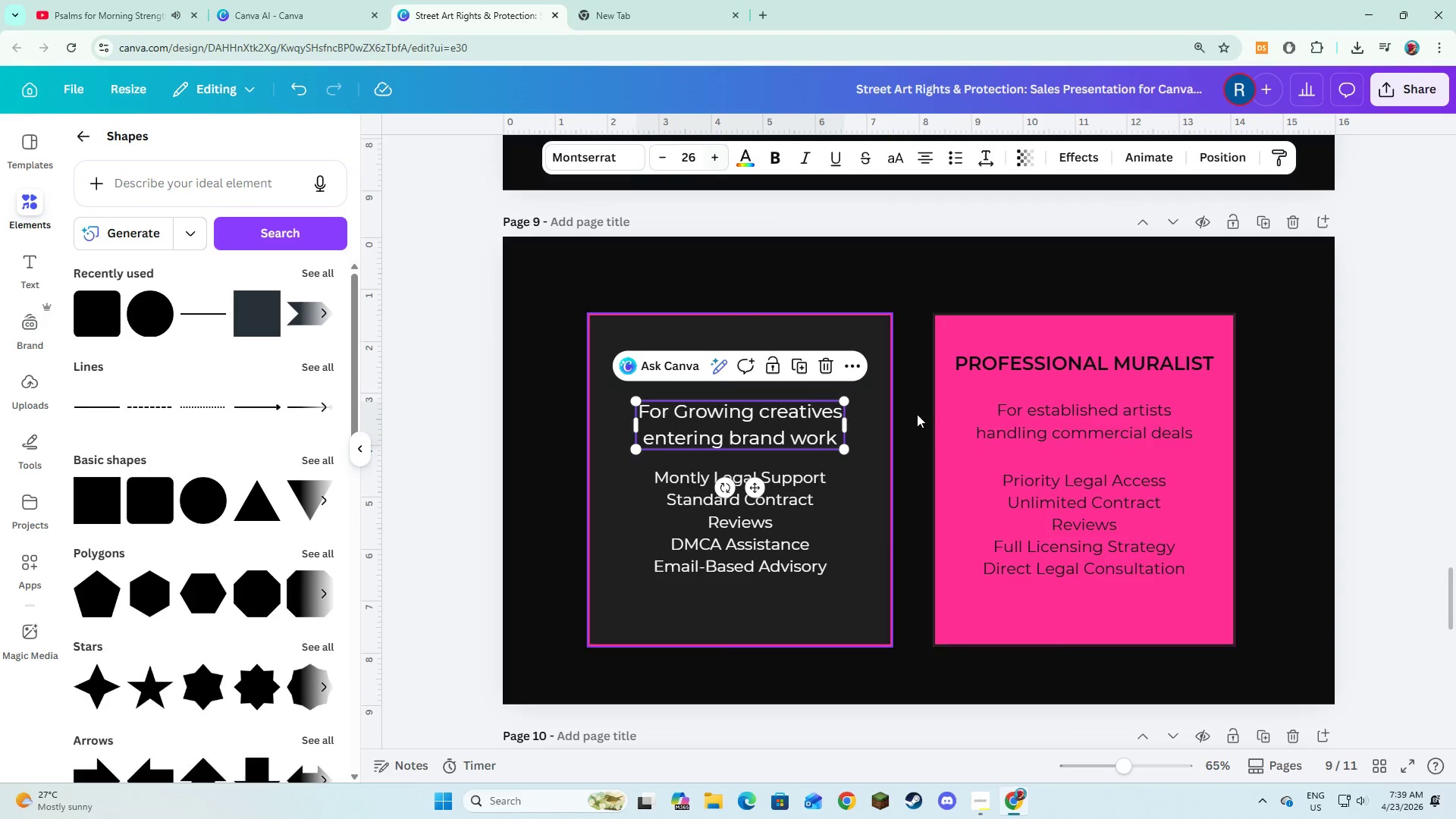 
left_click([946, 446])
 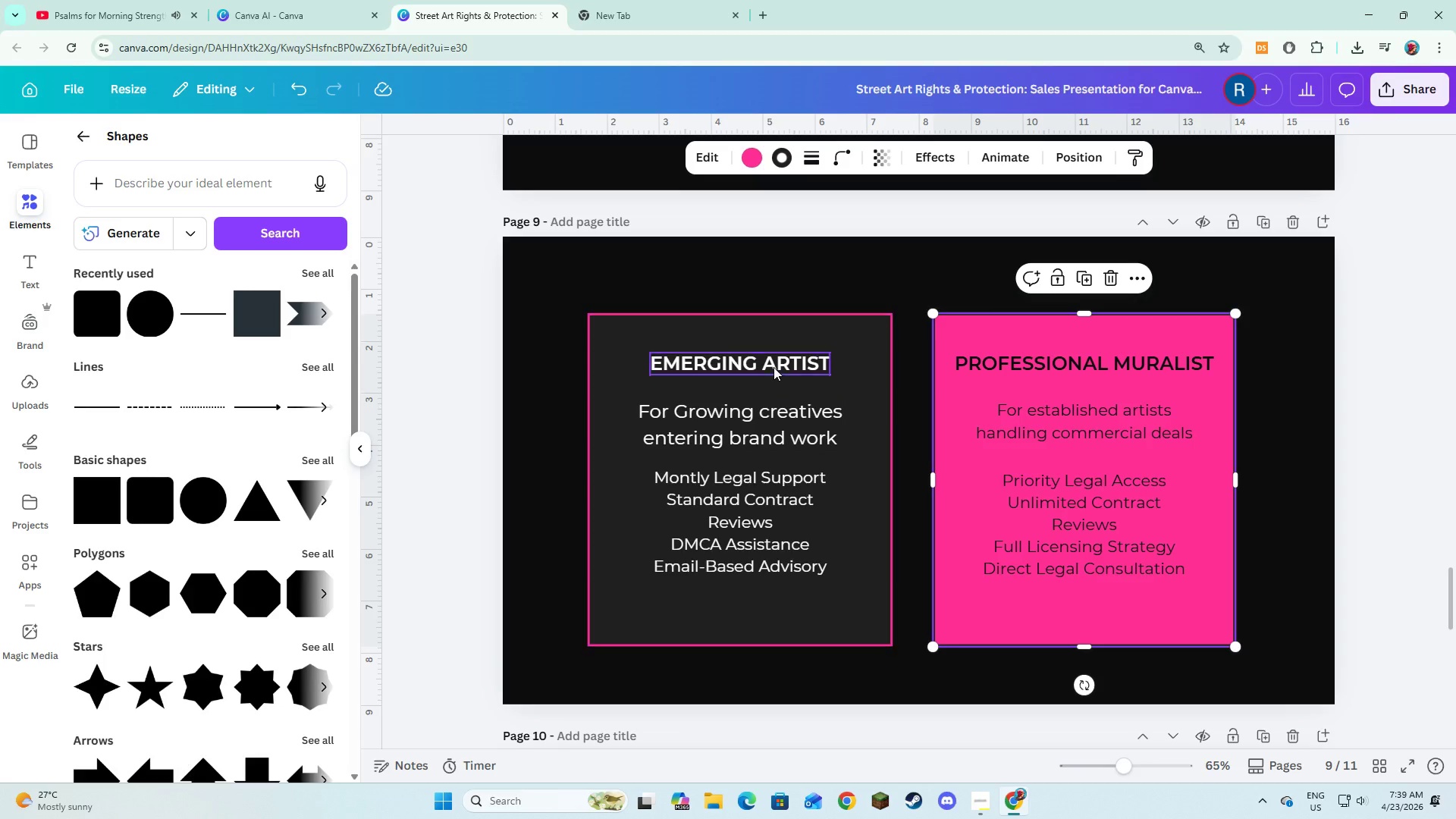 
left_click([774, 367])
 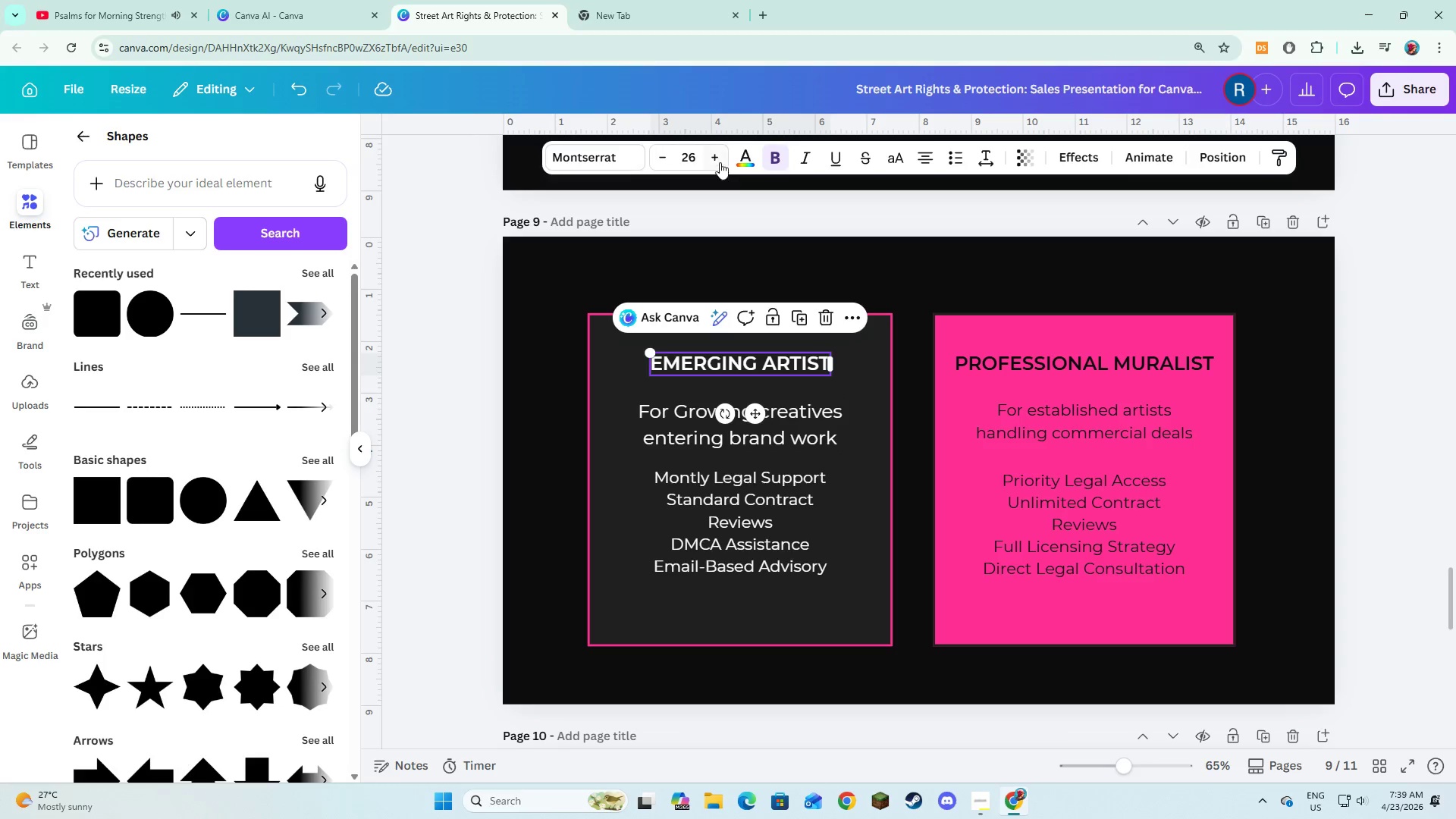 
double_click([720, 162])
 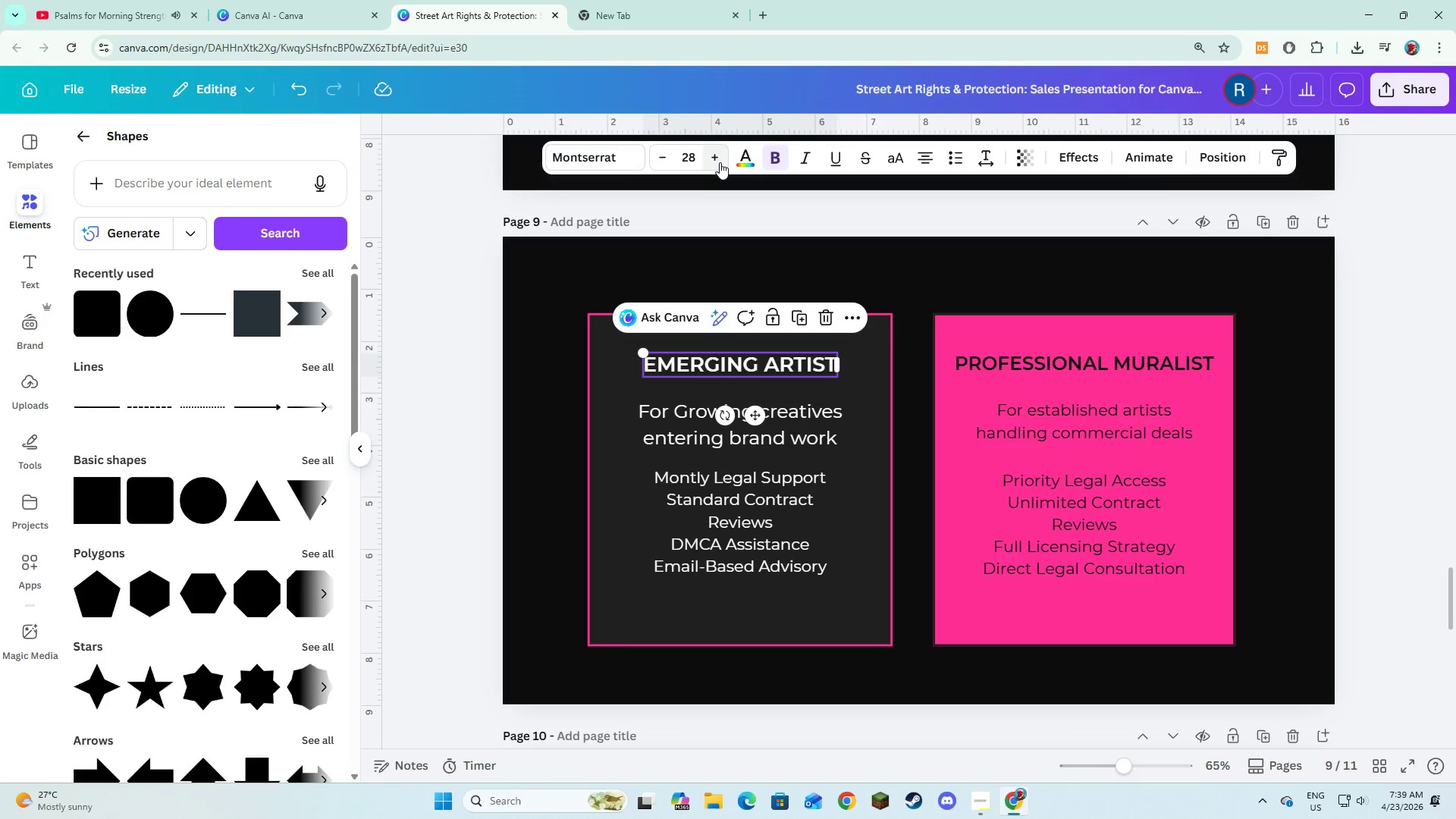 
left_click([720, 162])
 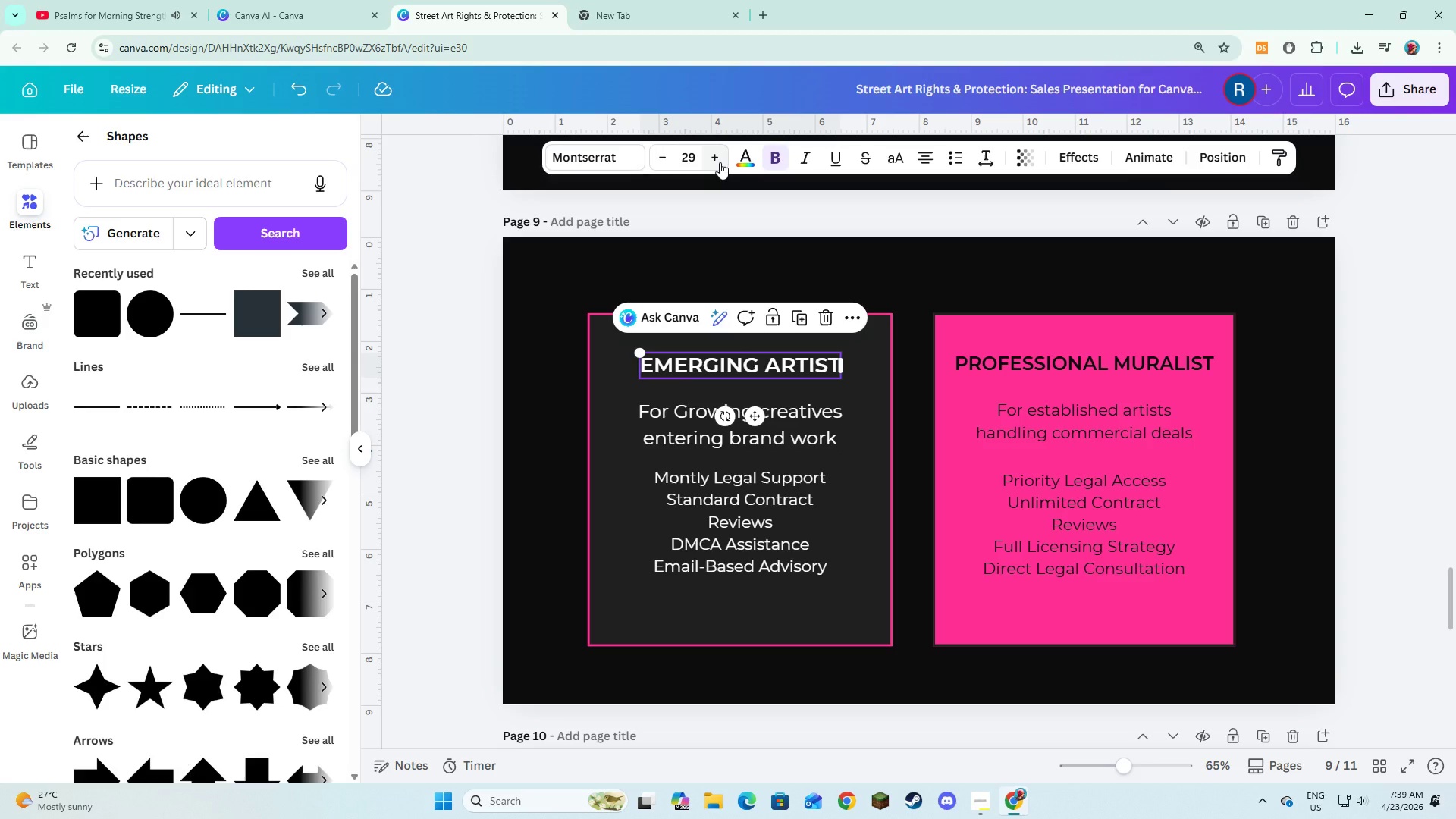 
left_click([720, 162])
 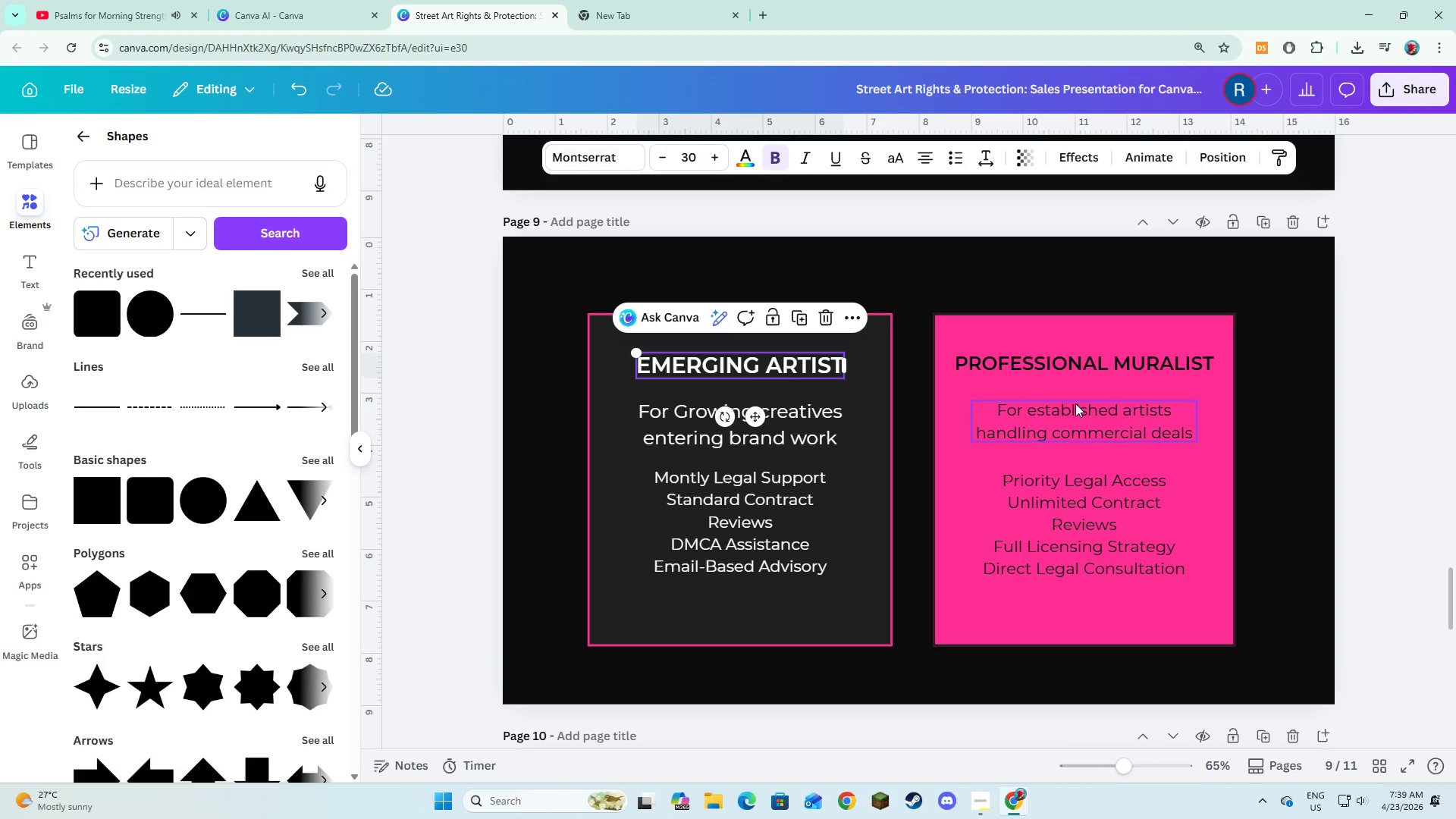 
left_click([1078, 368])
 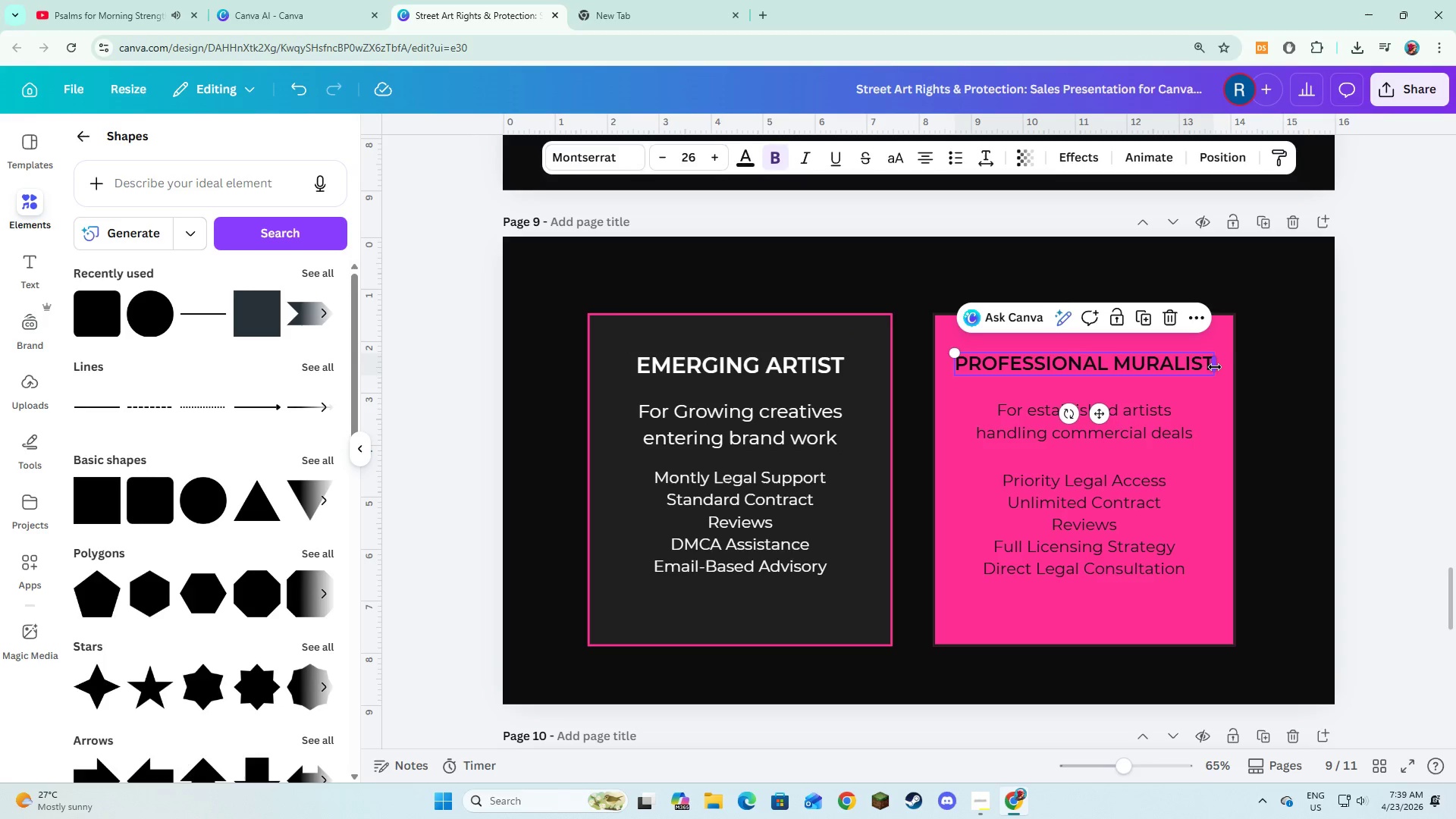 
left_click_drag(start_coordinate=[1214, 367], to_coordinate=[1202, 375])
 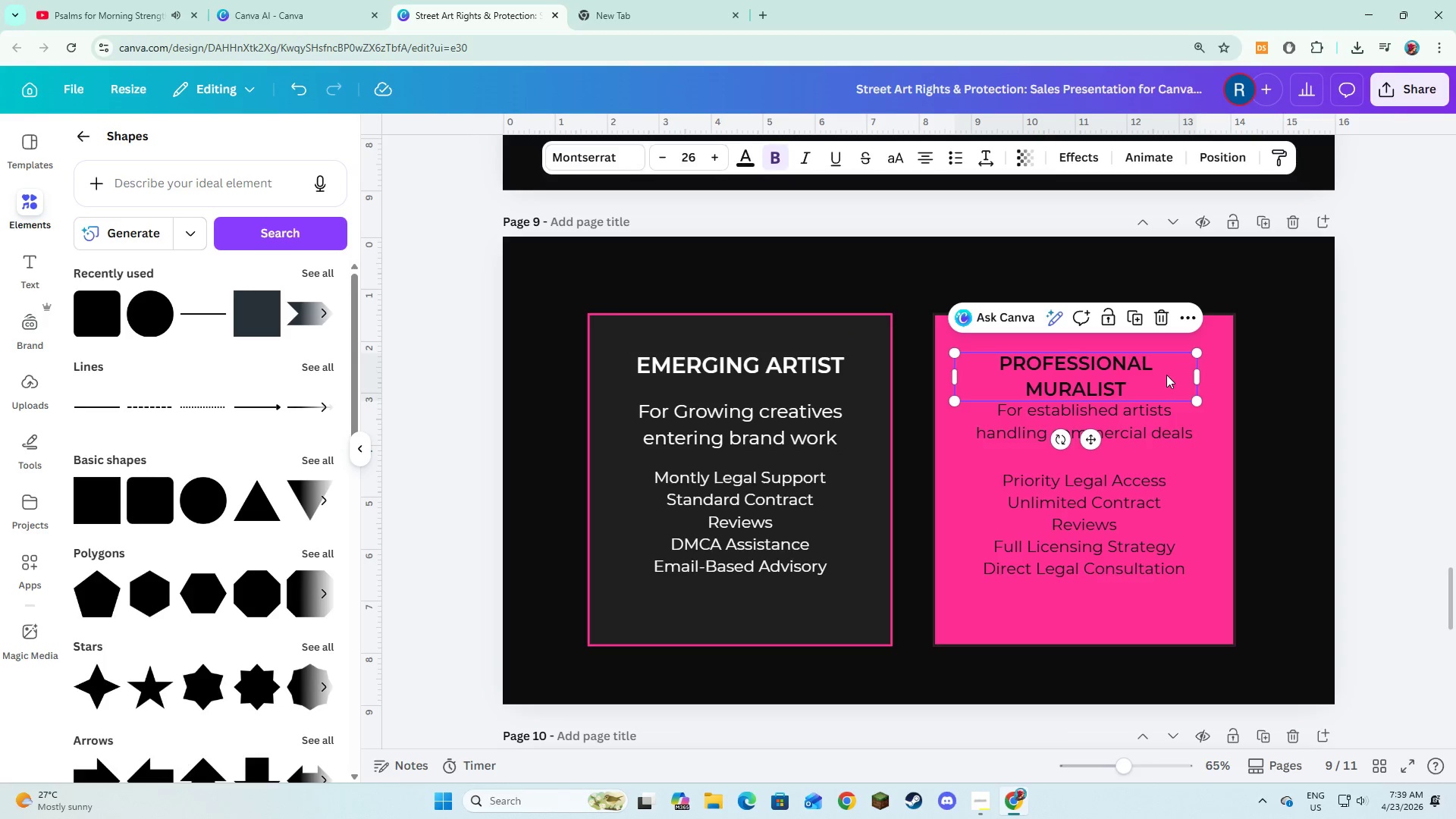 
left_click_drag(start_coordinate=[1166, 375], to_coordinate=[1172, 368])
 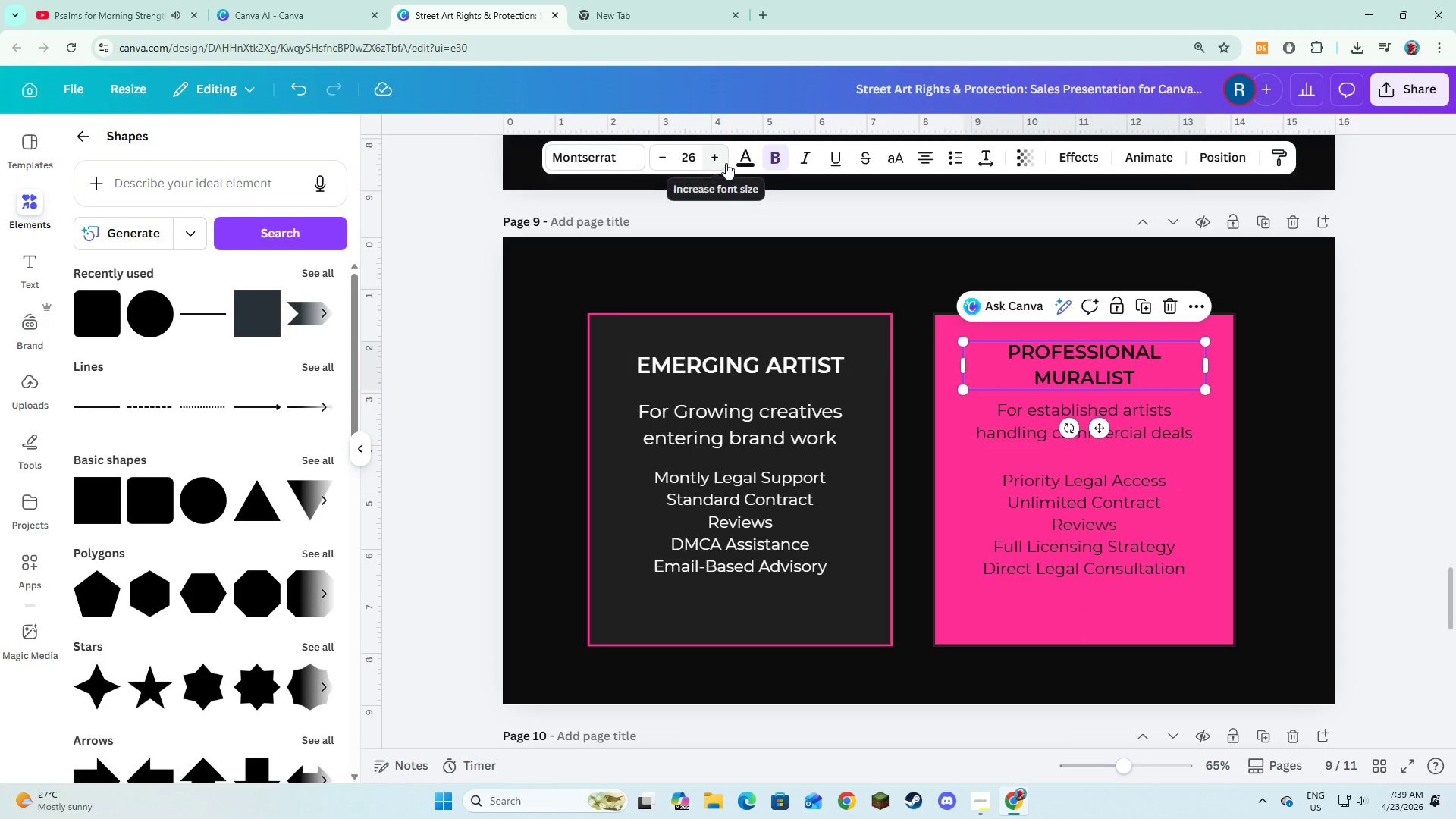 
double_click([726, 163])
 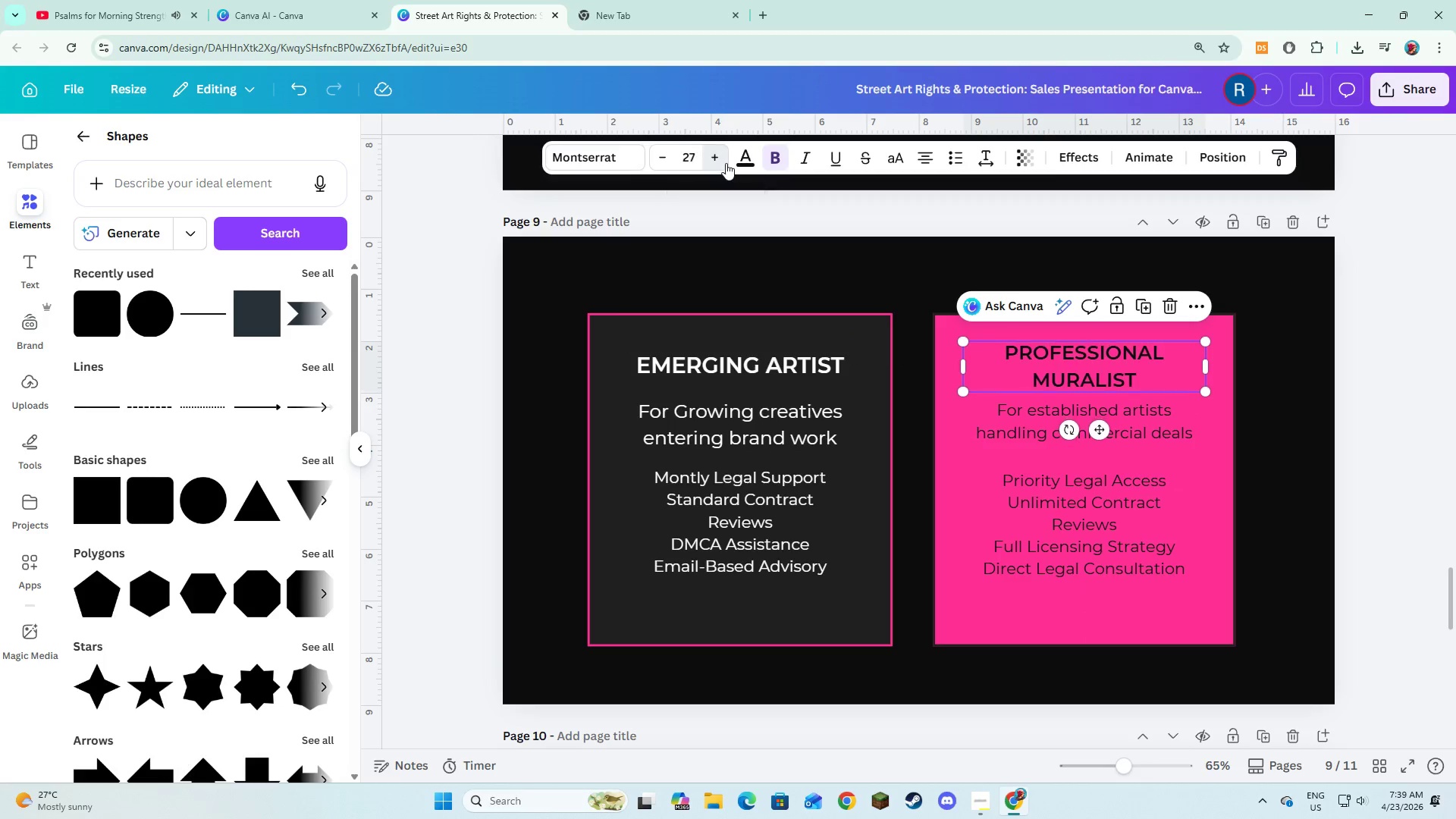 
triple_click([726, 163])
 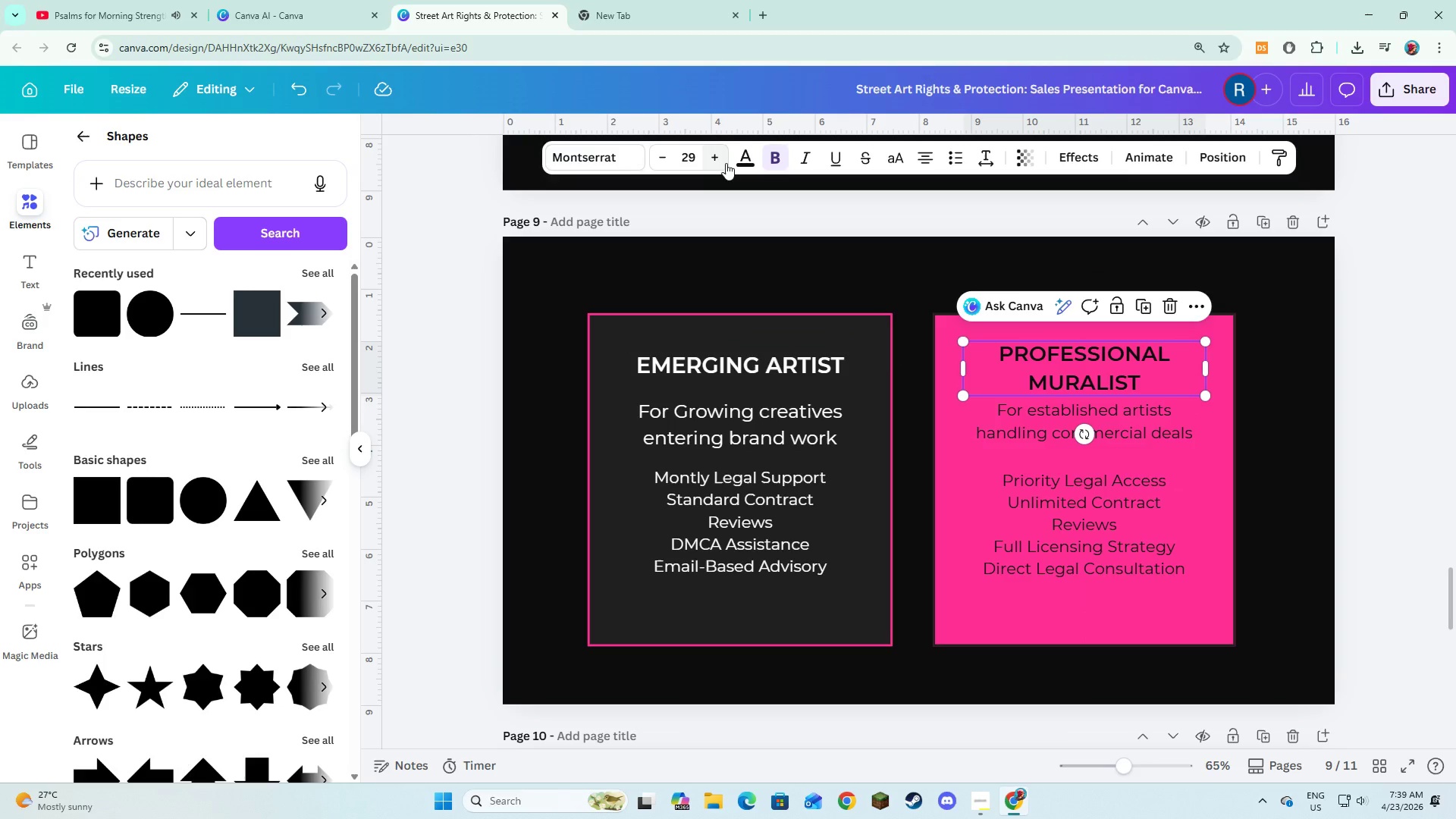 
left_click([726, 163])
 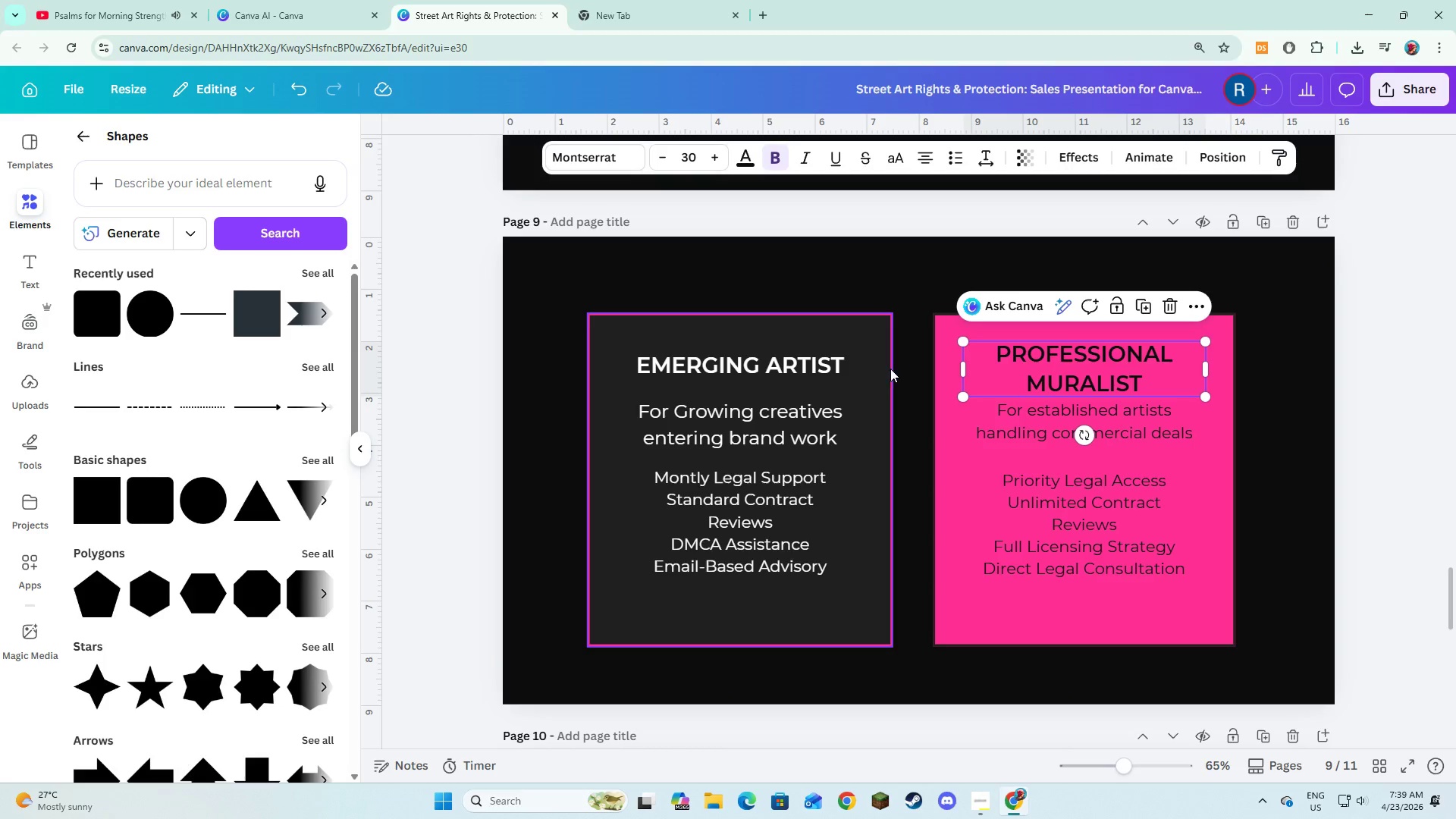 
left_click([909, 381])
 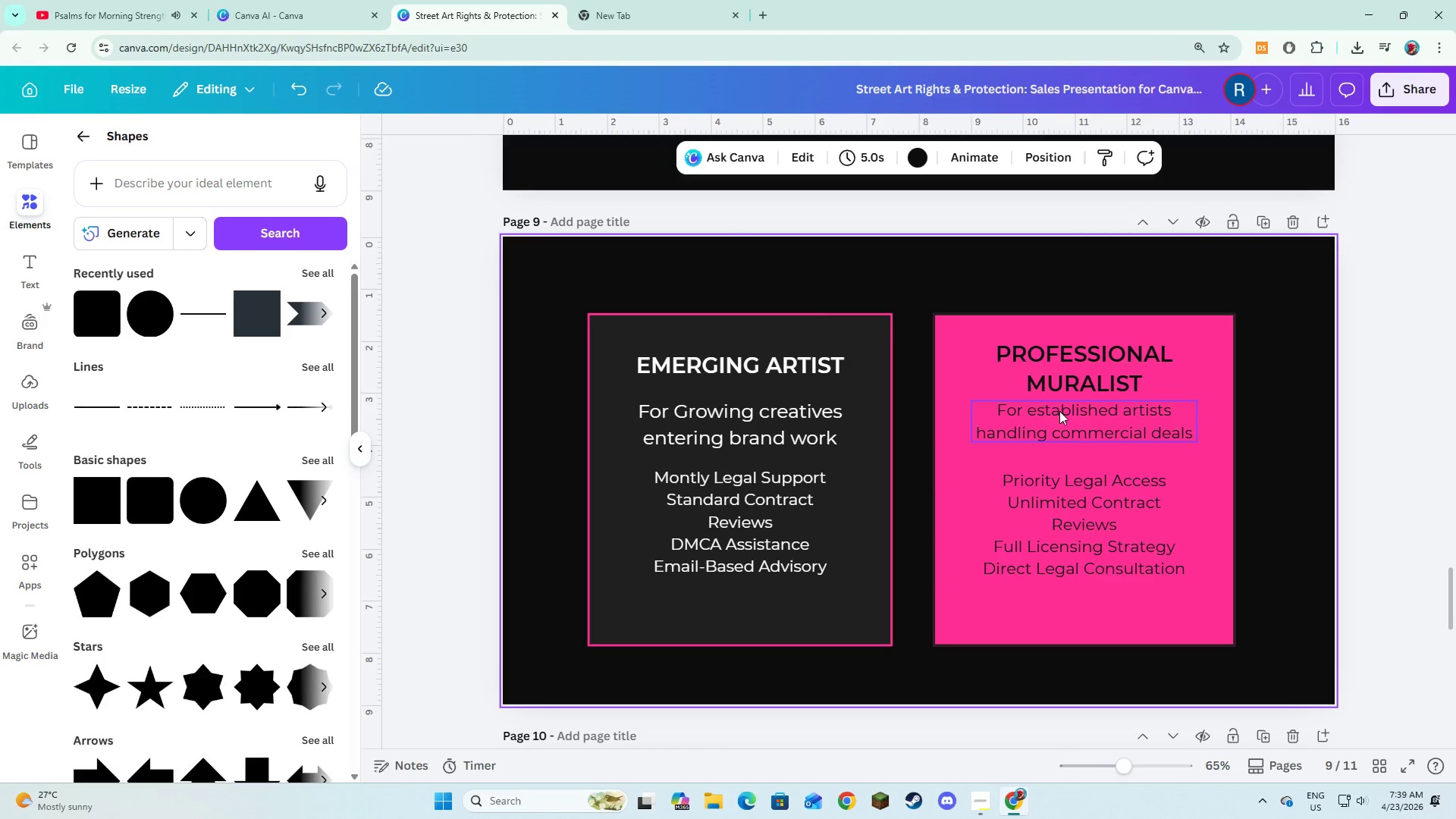 
left_click([1059, 411])
 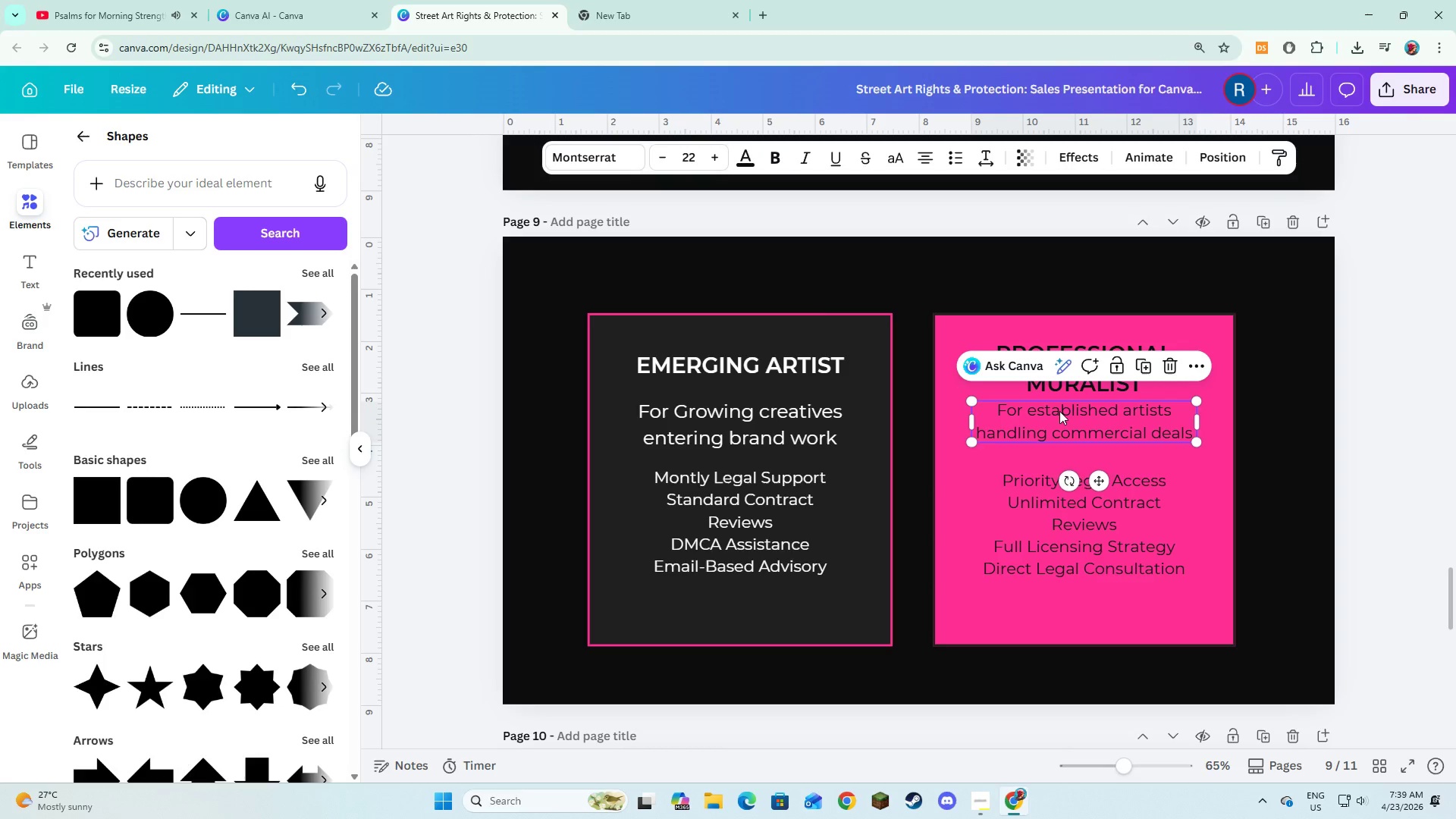 
left_click_drag(start_coordinate=[1059, 411], to_coordinate=[1060, 416])
 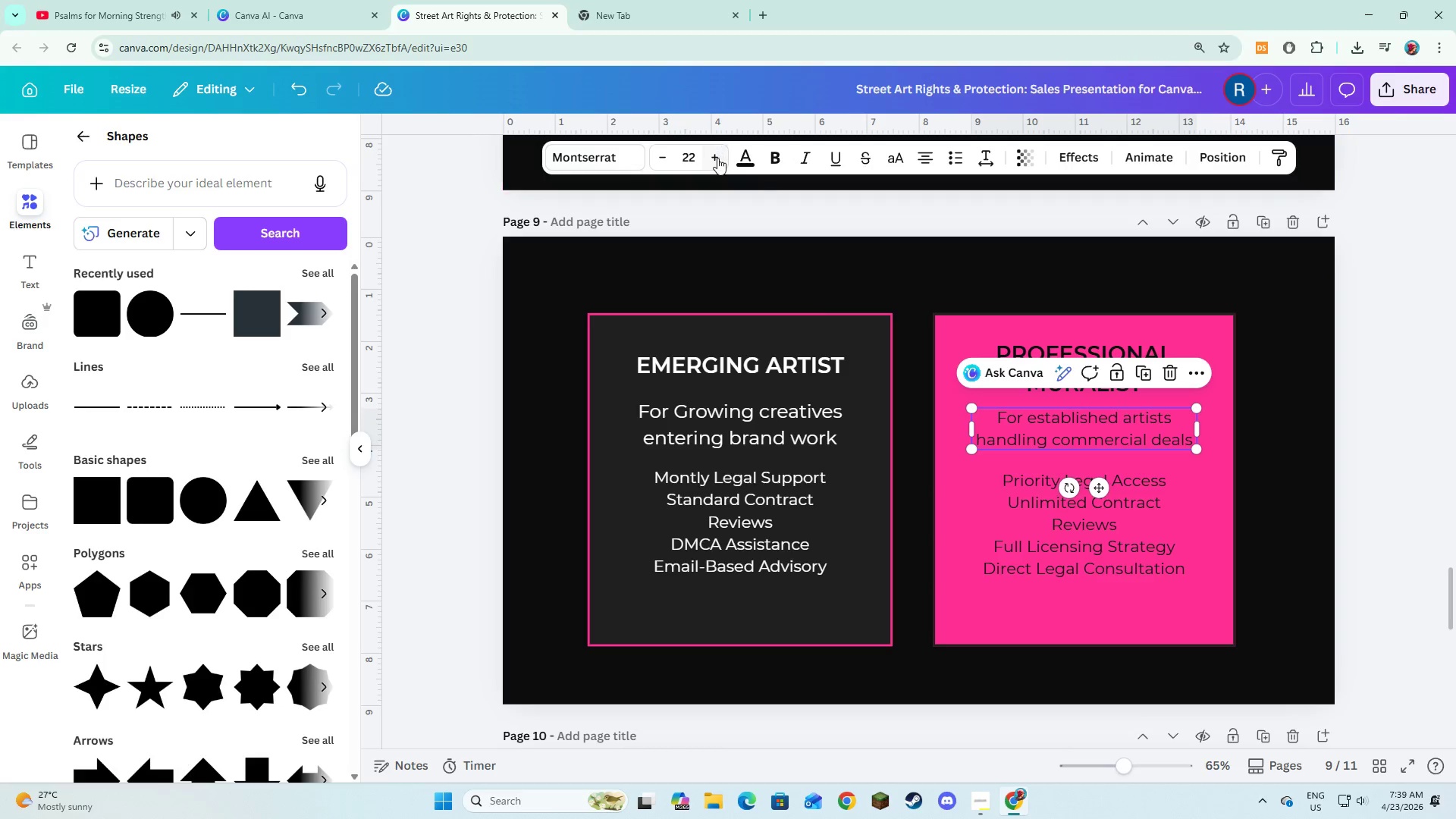 
double_click([717, 158])
 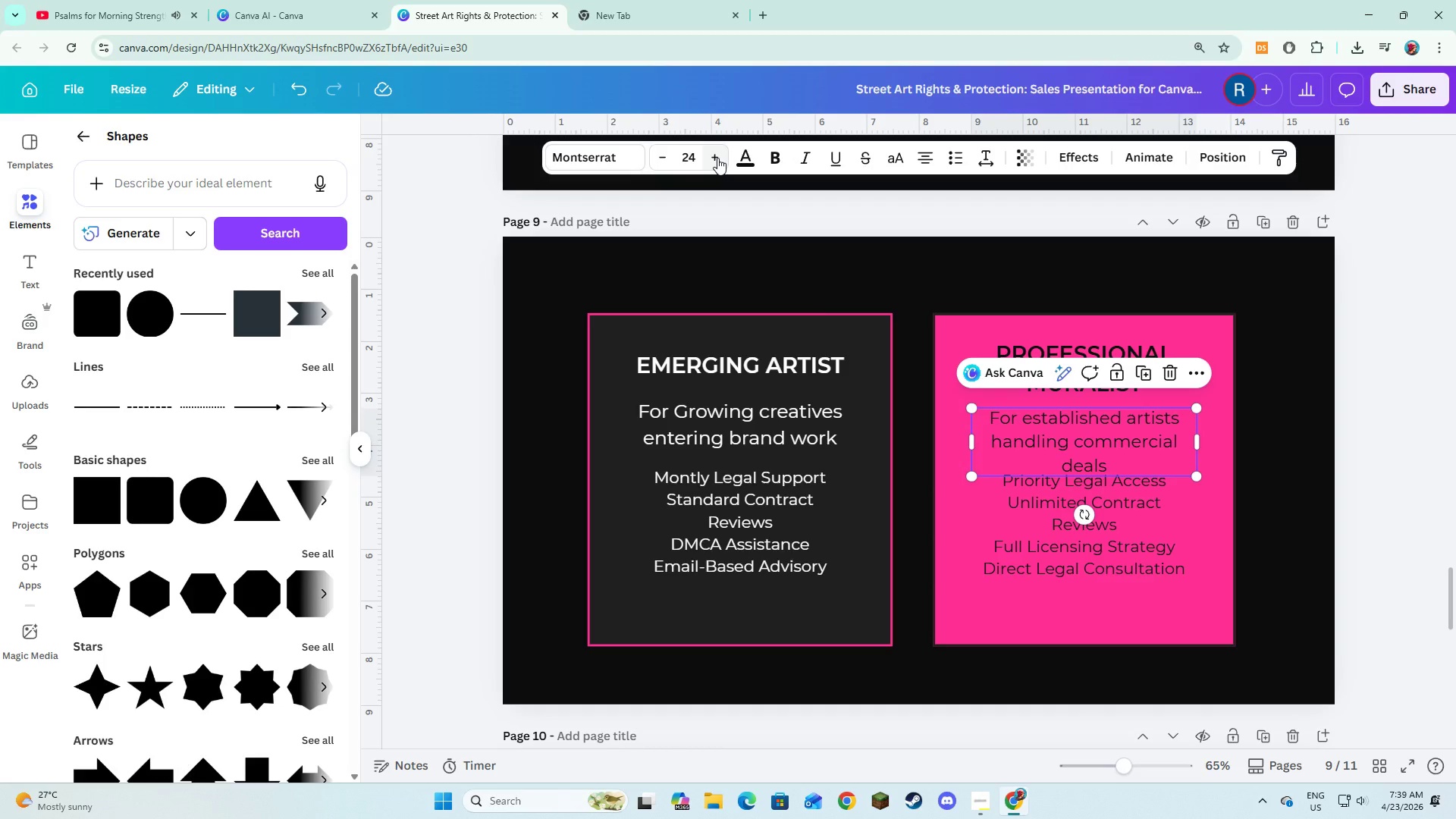 
left_click([717, 158])
 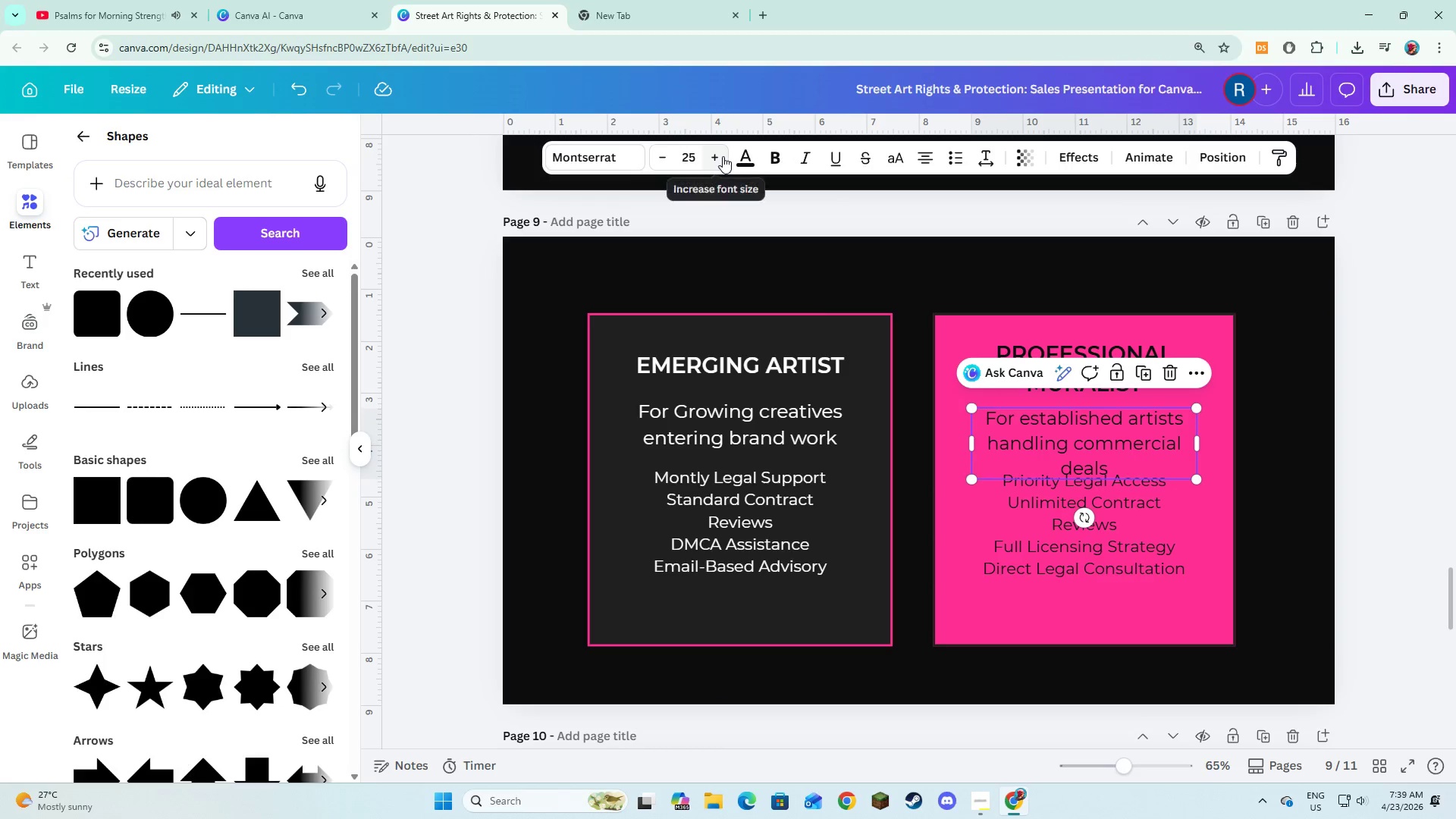 
left_click([723, 156])
 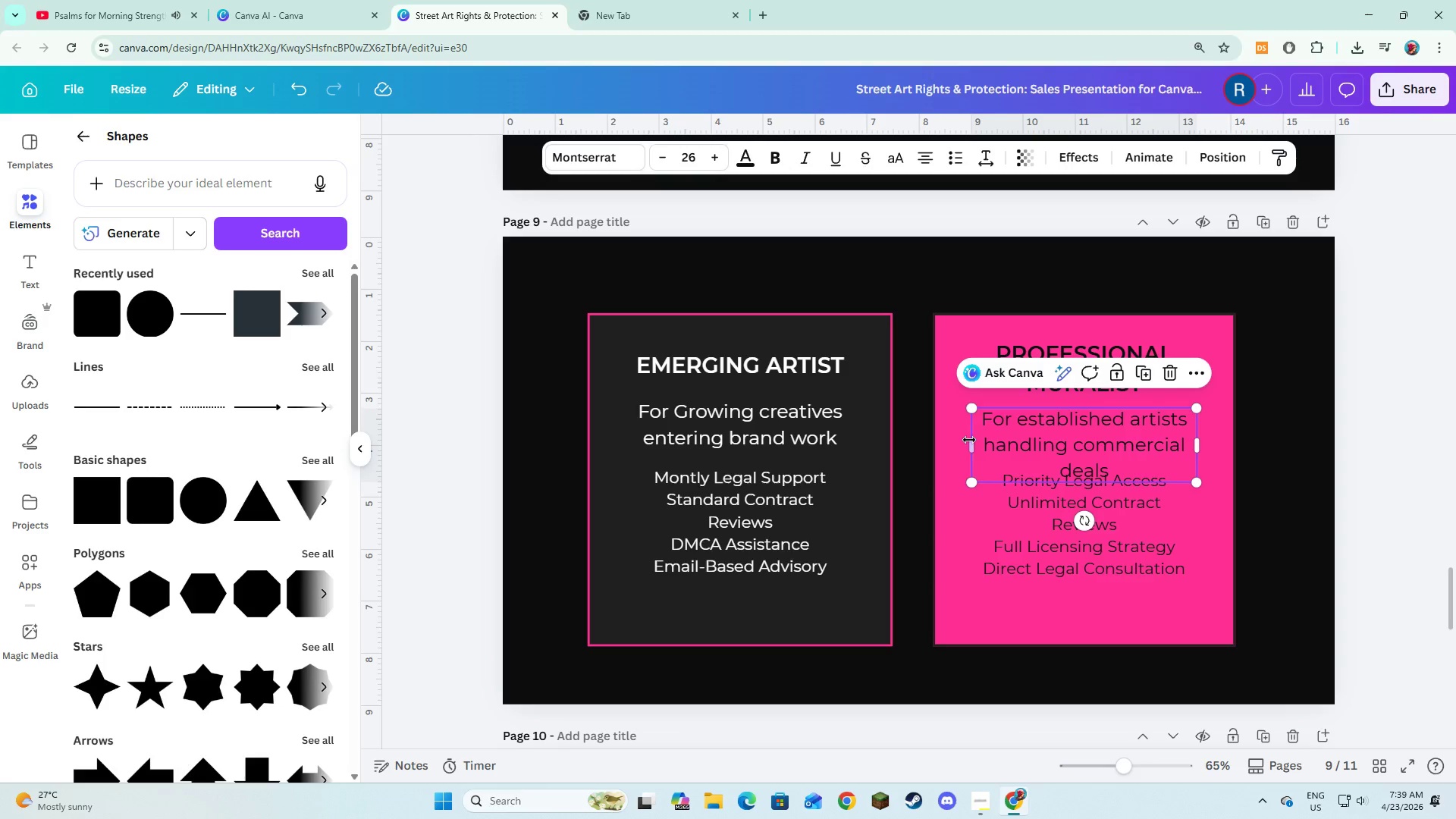 
left_click_drag(start_coordinate=[969, 440], to_coordinate=[949, 437])
 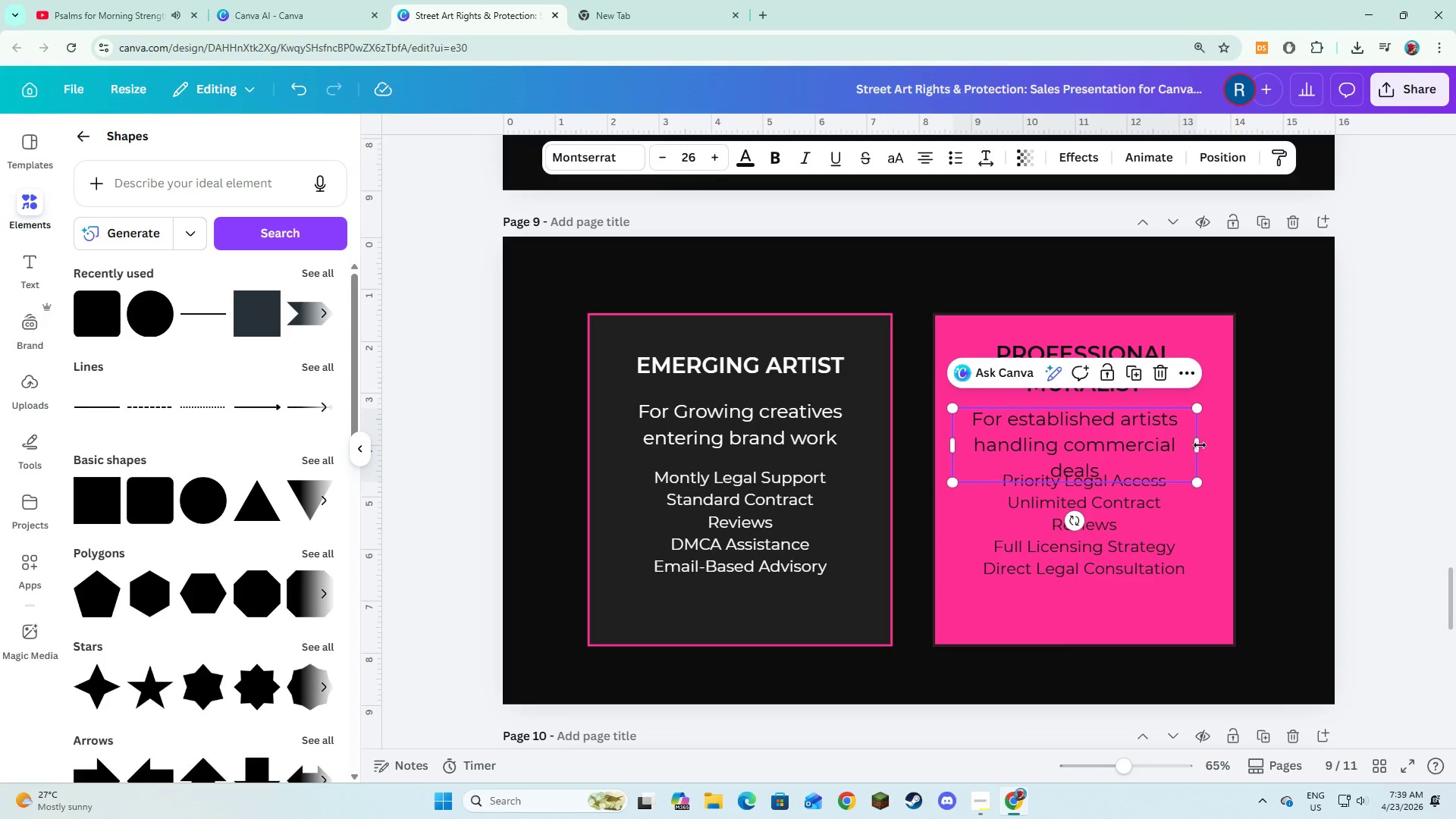 
left_click_drag(start_coordinate=[1200, 447], to_coordinate=[1224, 447])
 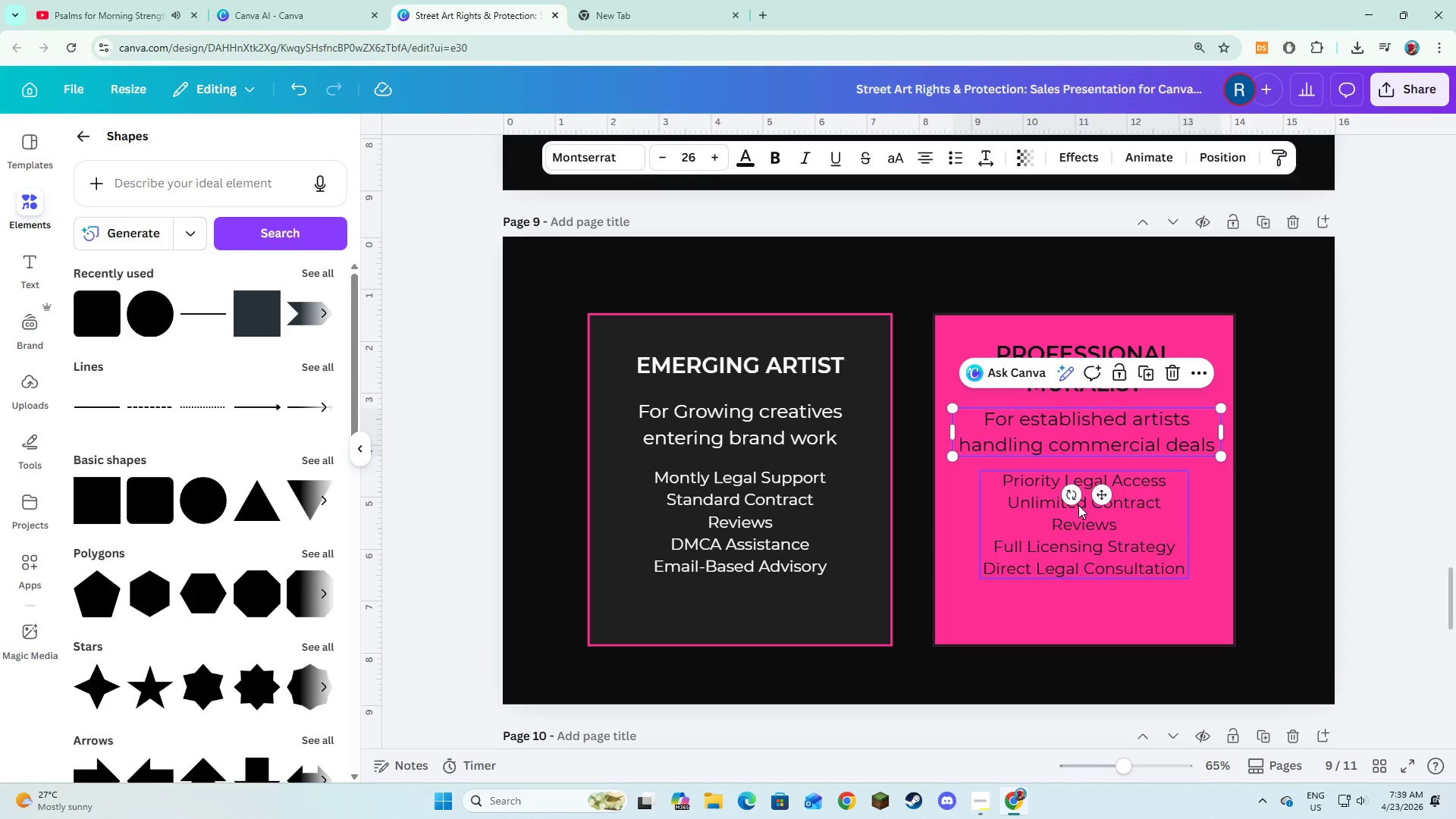 
left_click([741, 519])
 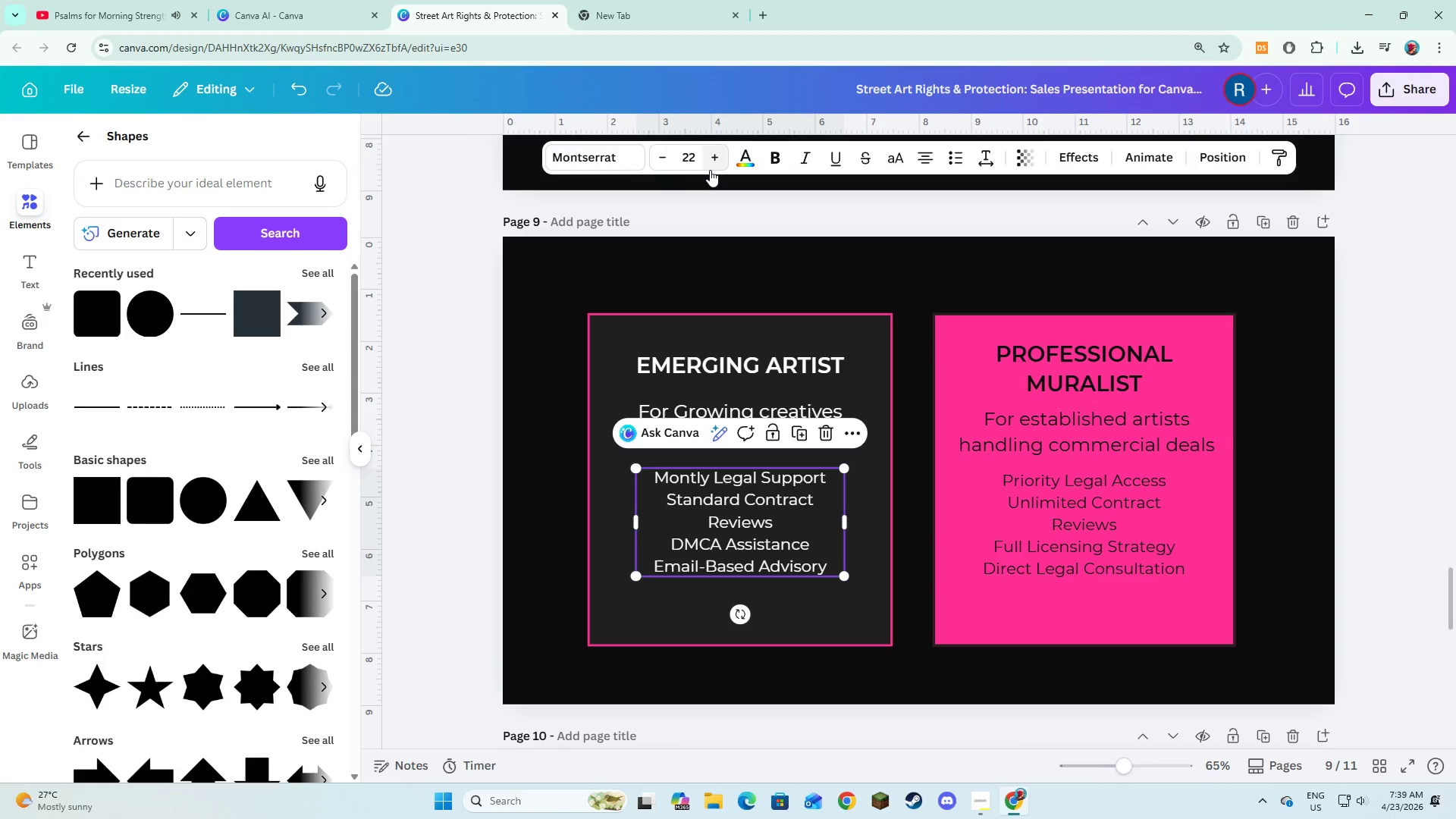 
double_click([710, 170])
 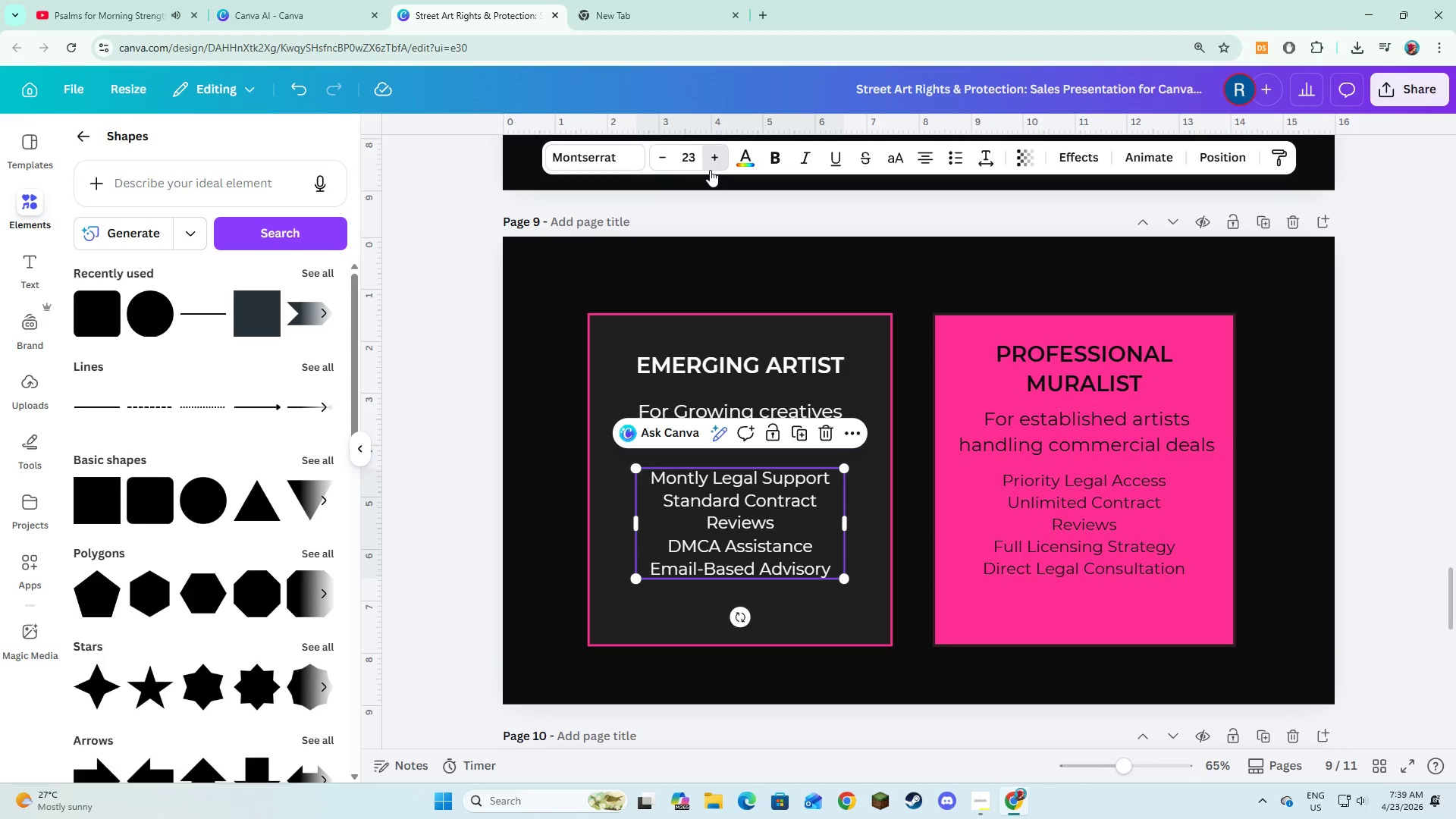 
triple_click([710, 170])
 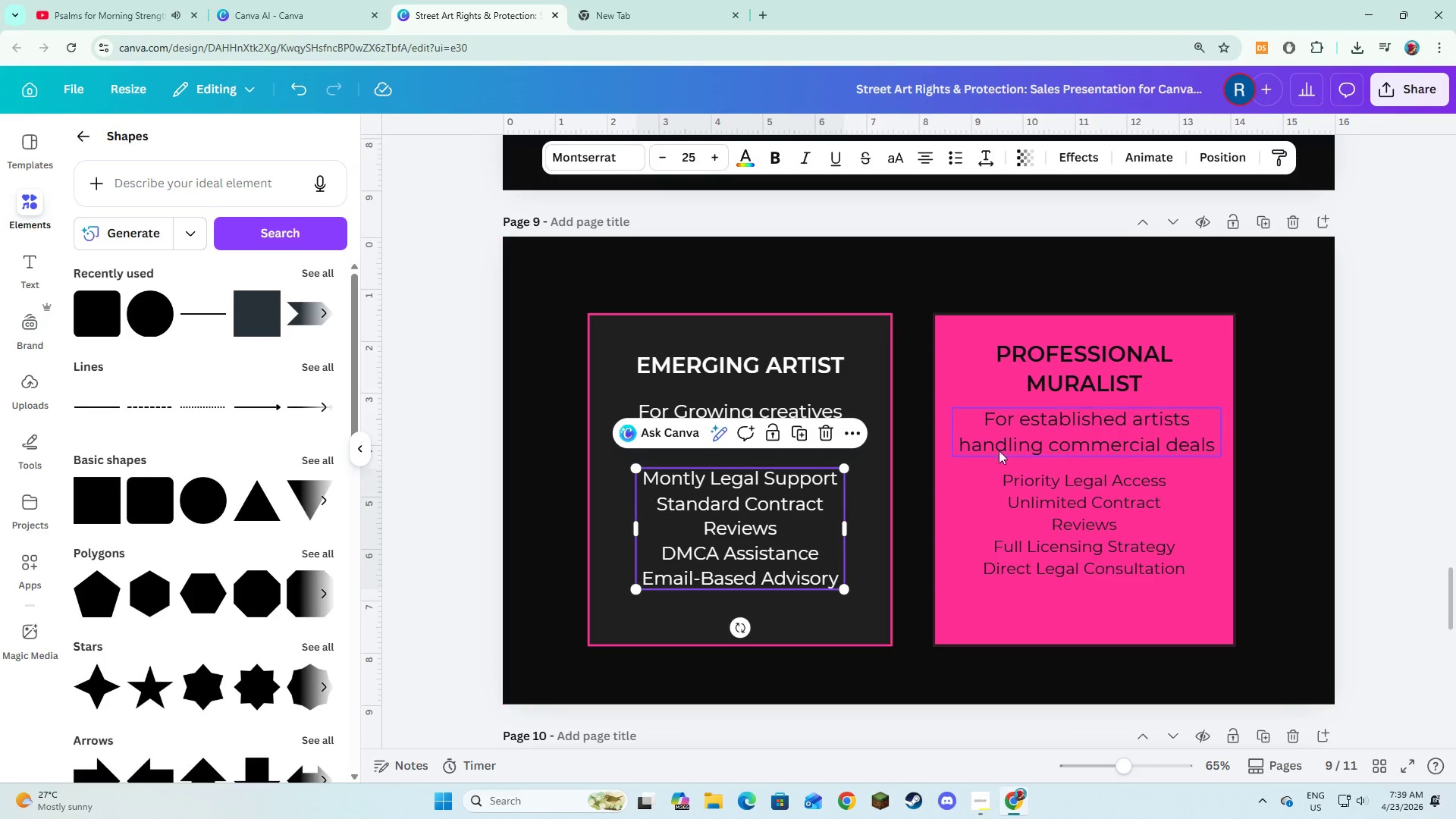 
left_click([1059, 491])
 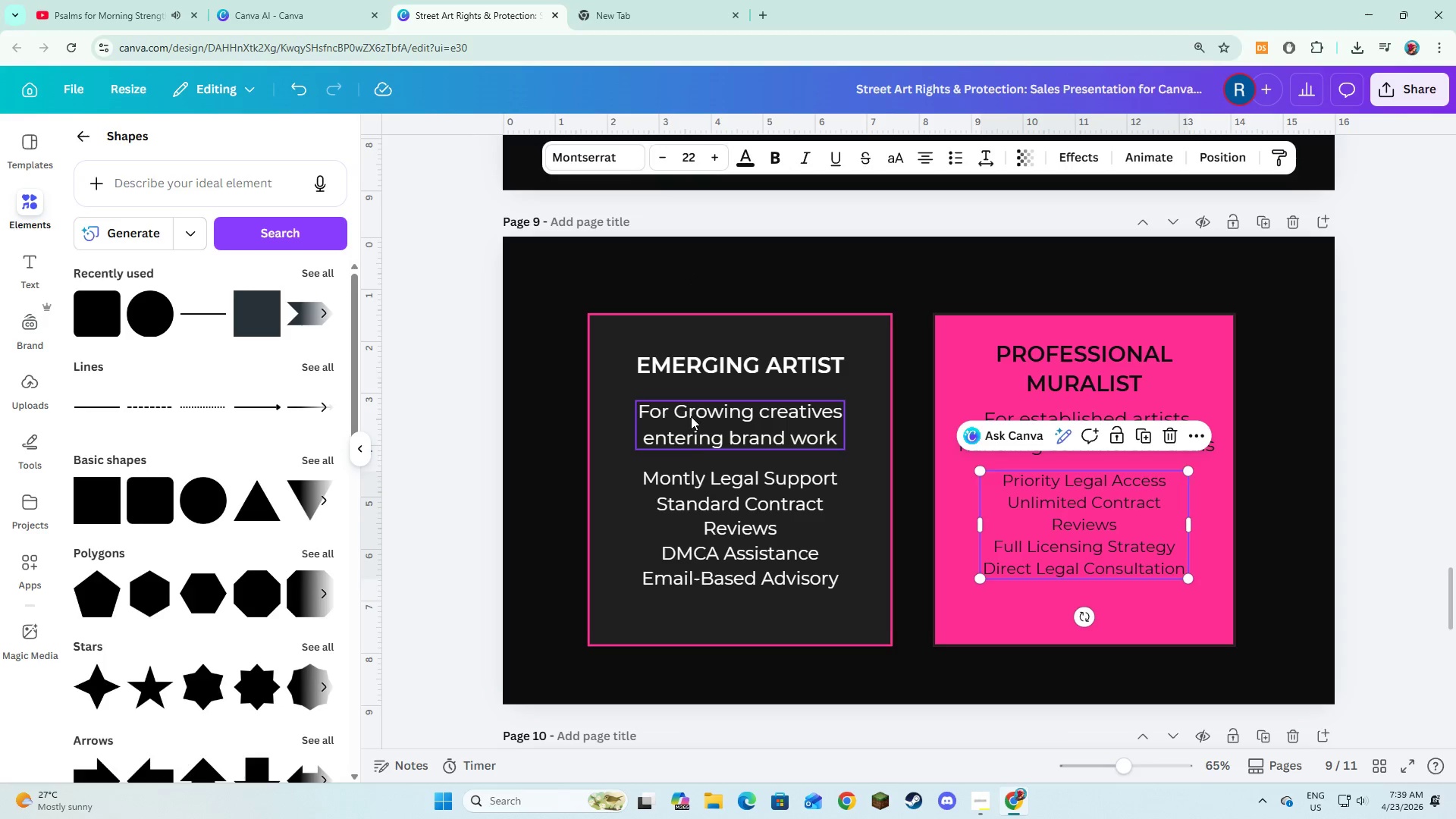 
left_click([707, 476])
 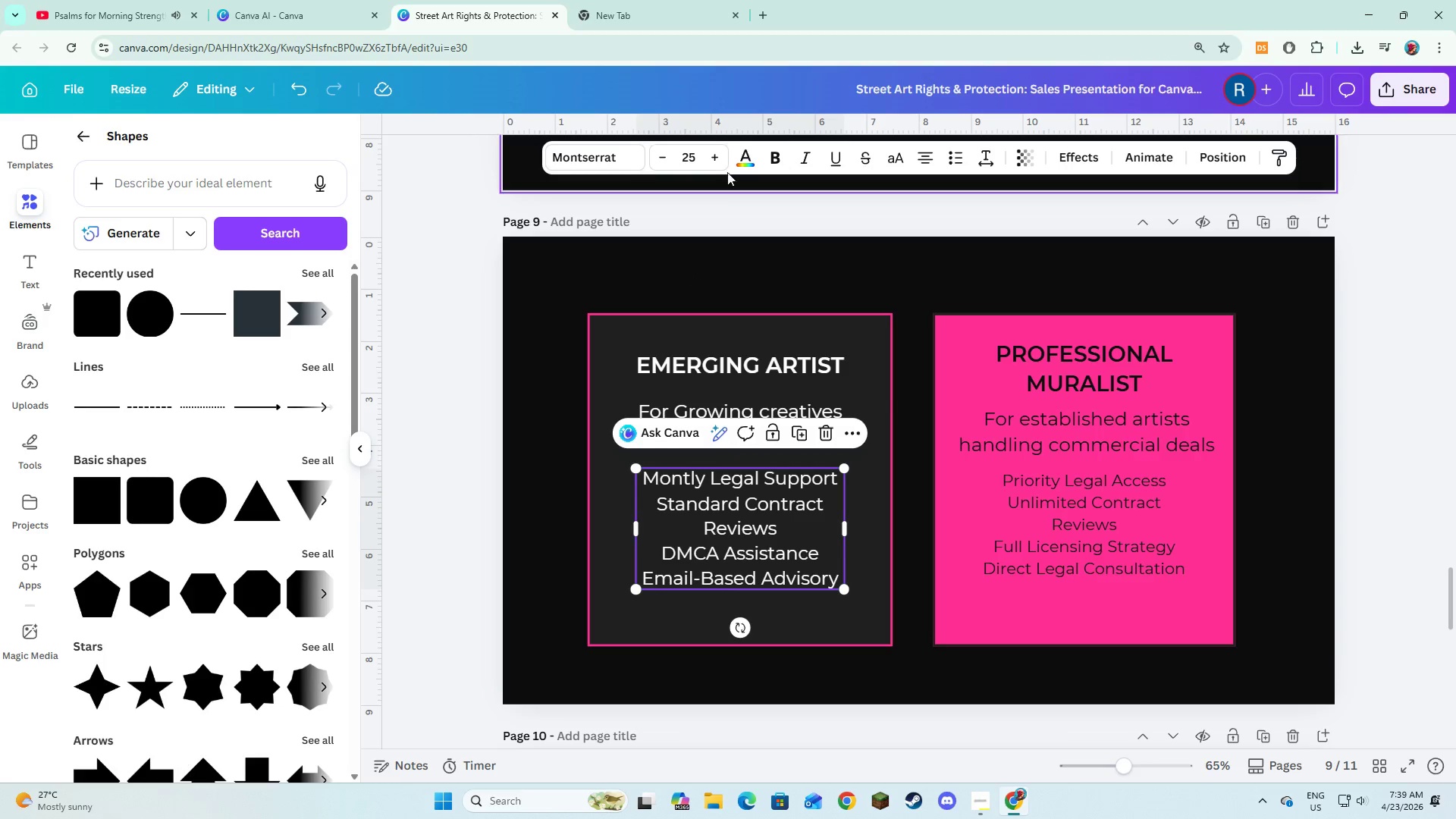 
left_click([719, 154])
 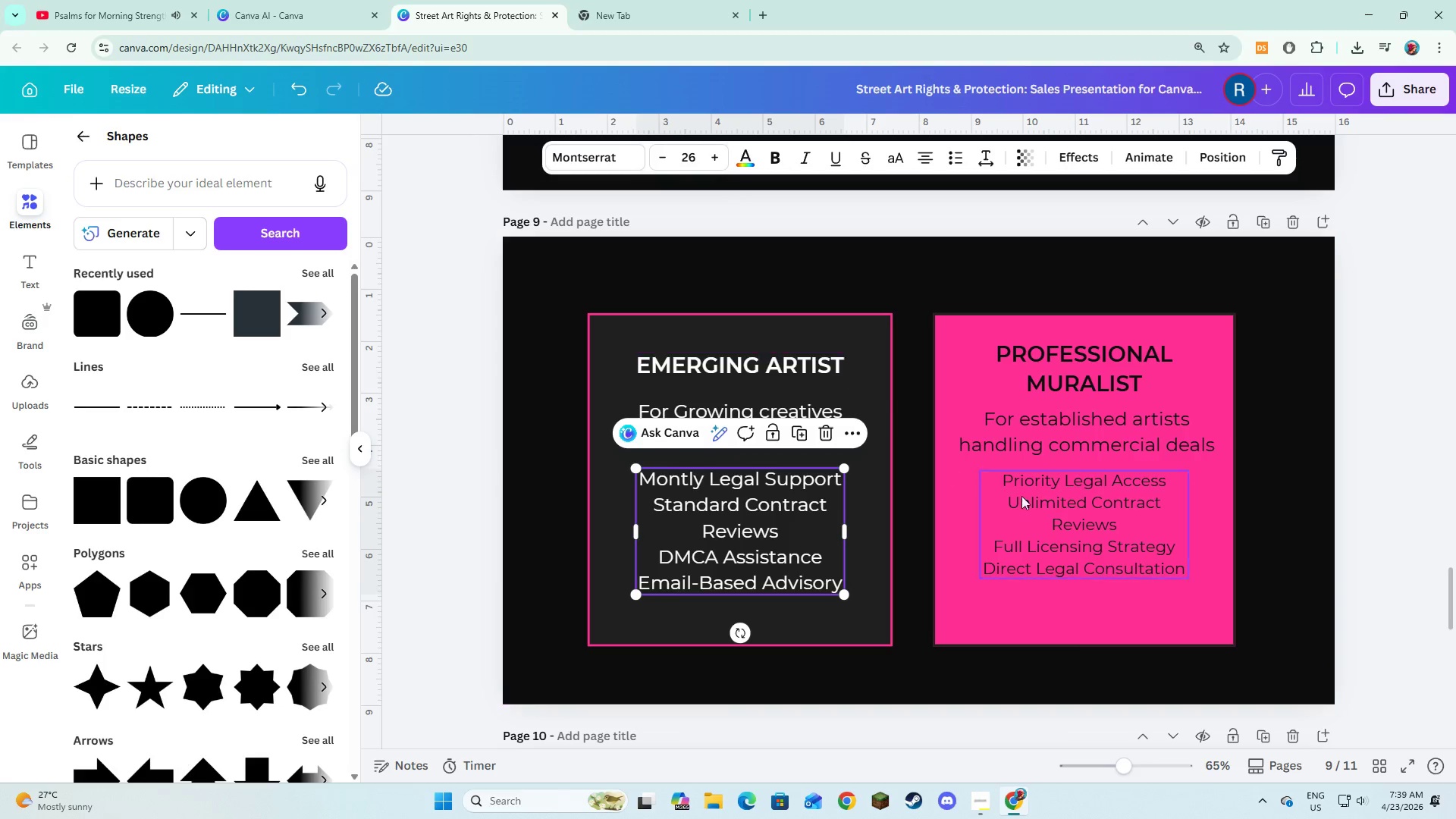 
left_click([1063, 510])
 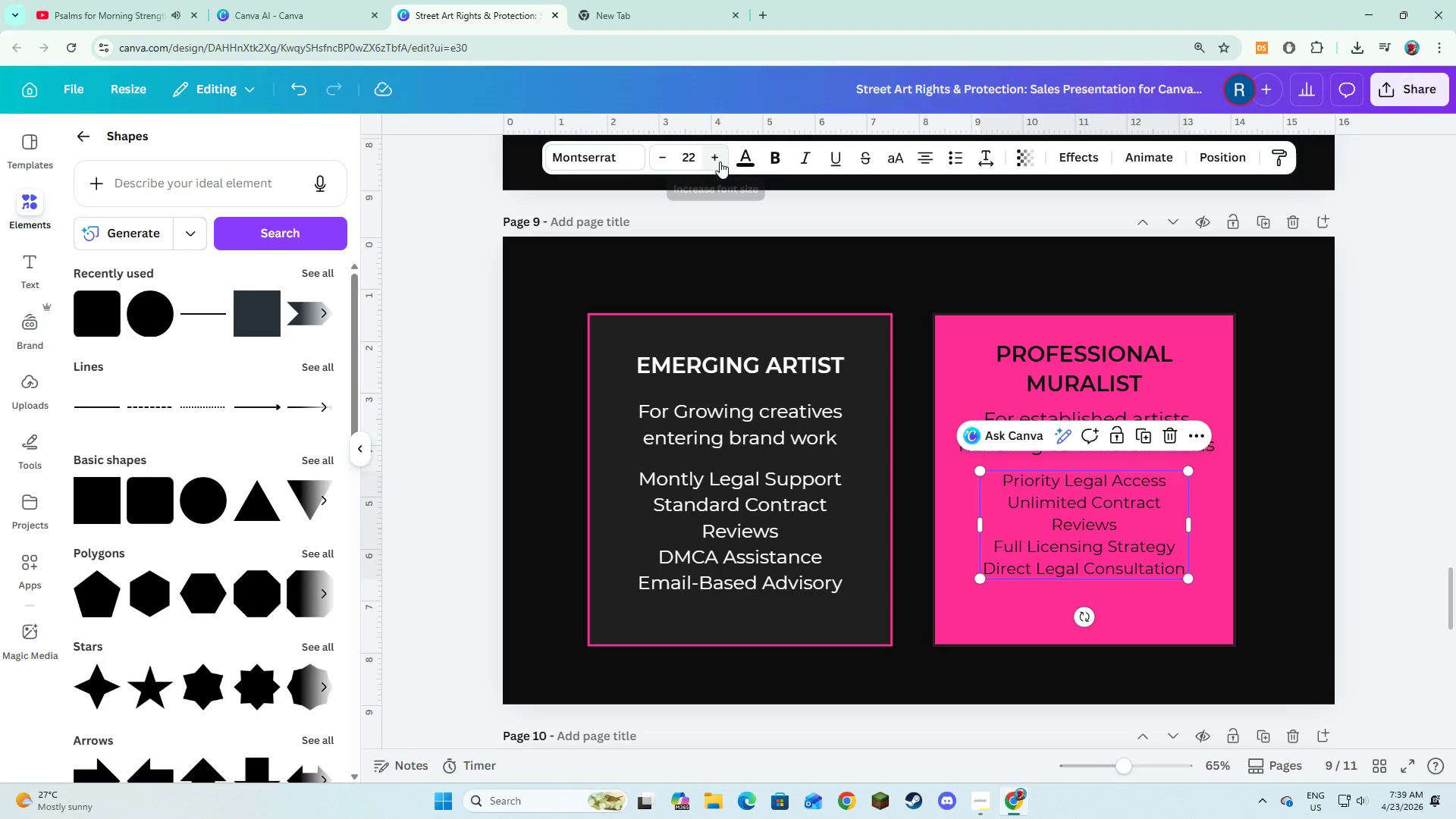 
double_click([720, 162])
 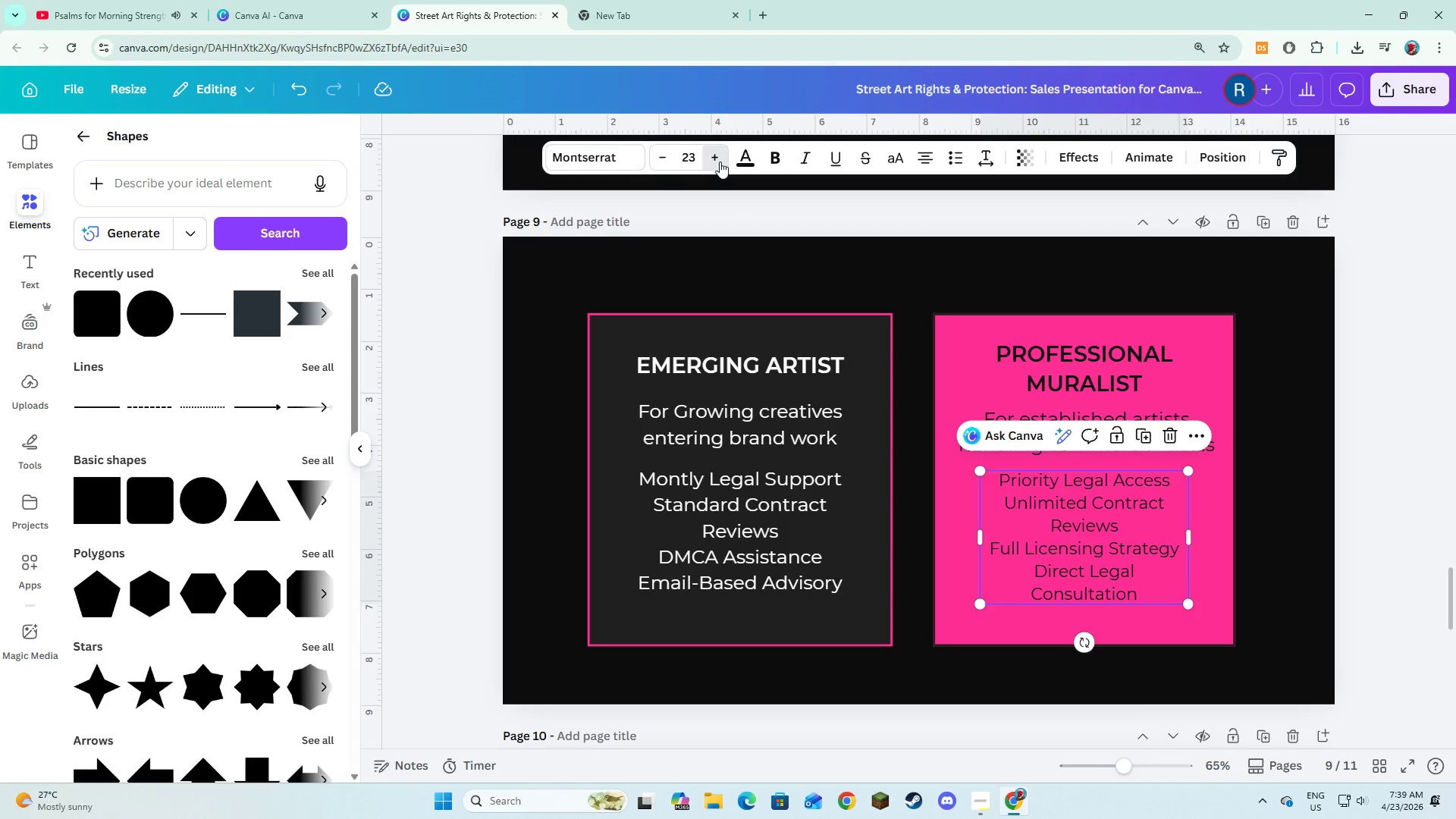 
triple_click([720, 162])
 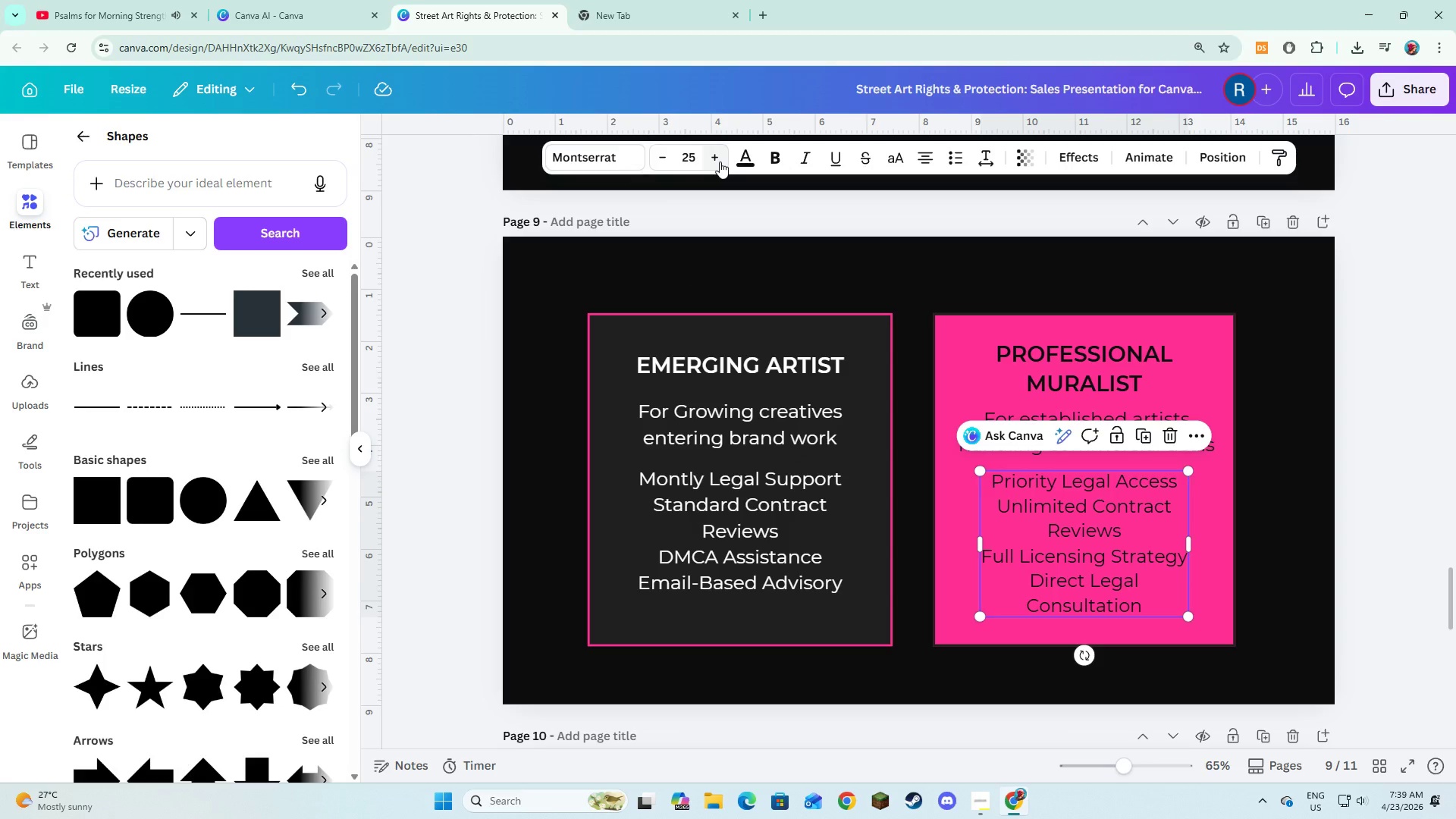 
left_click([720, 162])
 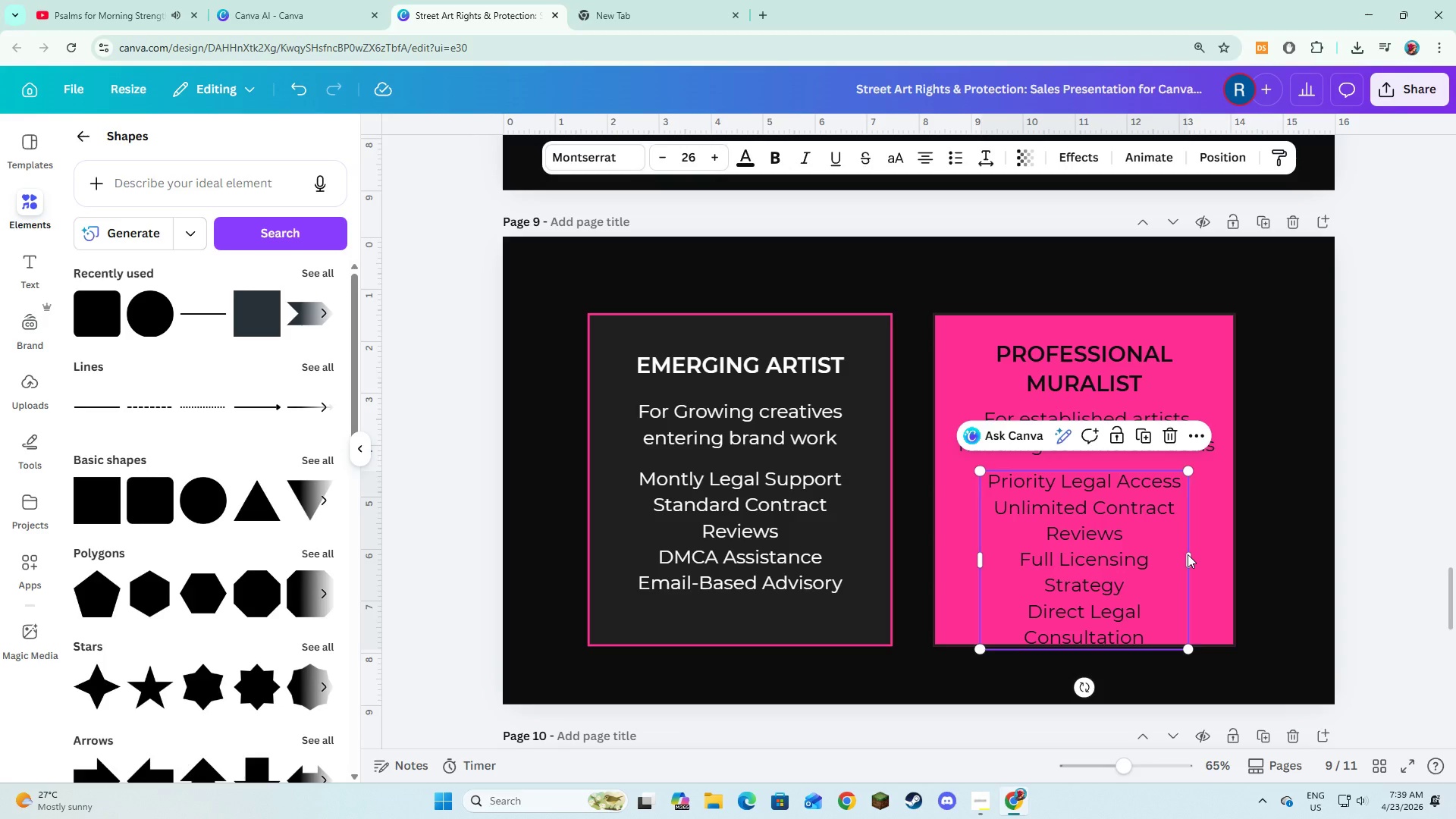 
left_click_drag(start_coordinate=[1190, 557], to_coordinate=[1208, 561])
 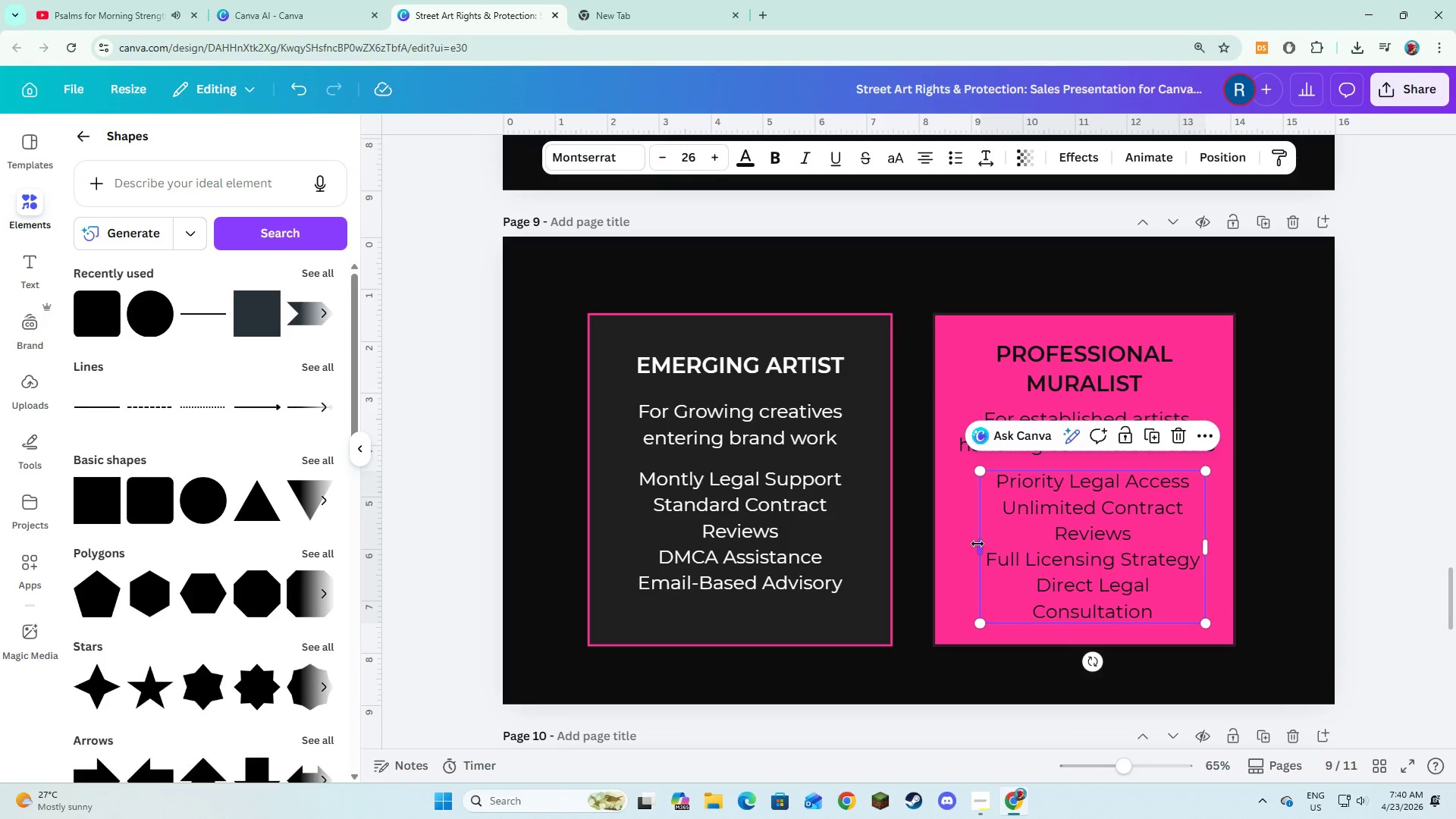 
left_click_drag(start_coordinate=[977, 544], to_coordinate=[959, 541])
 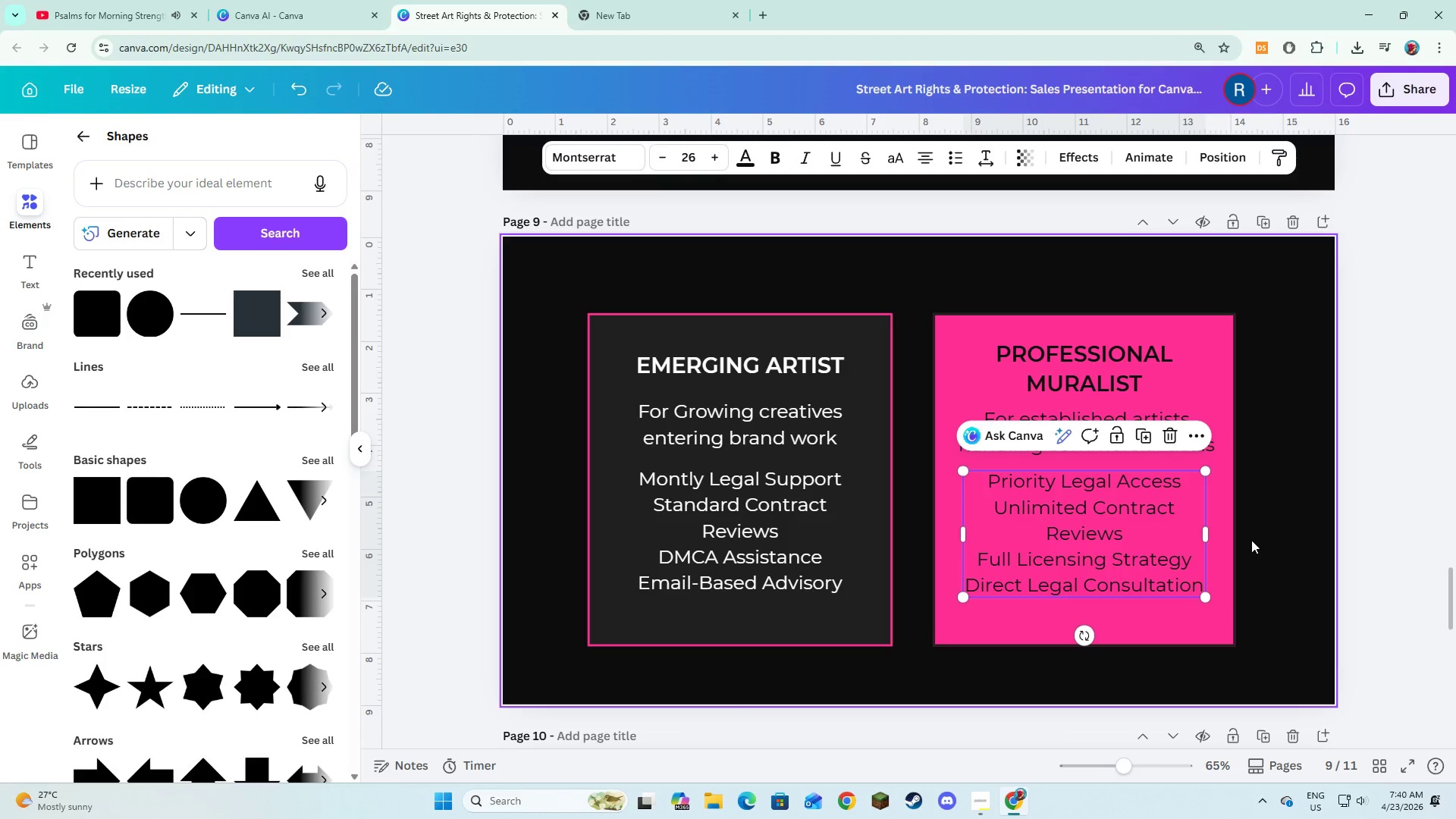 
left_click([1251, 540])
 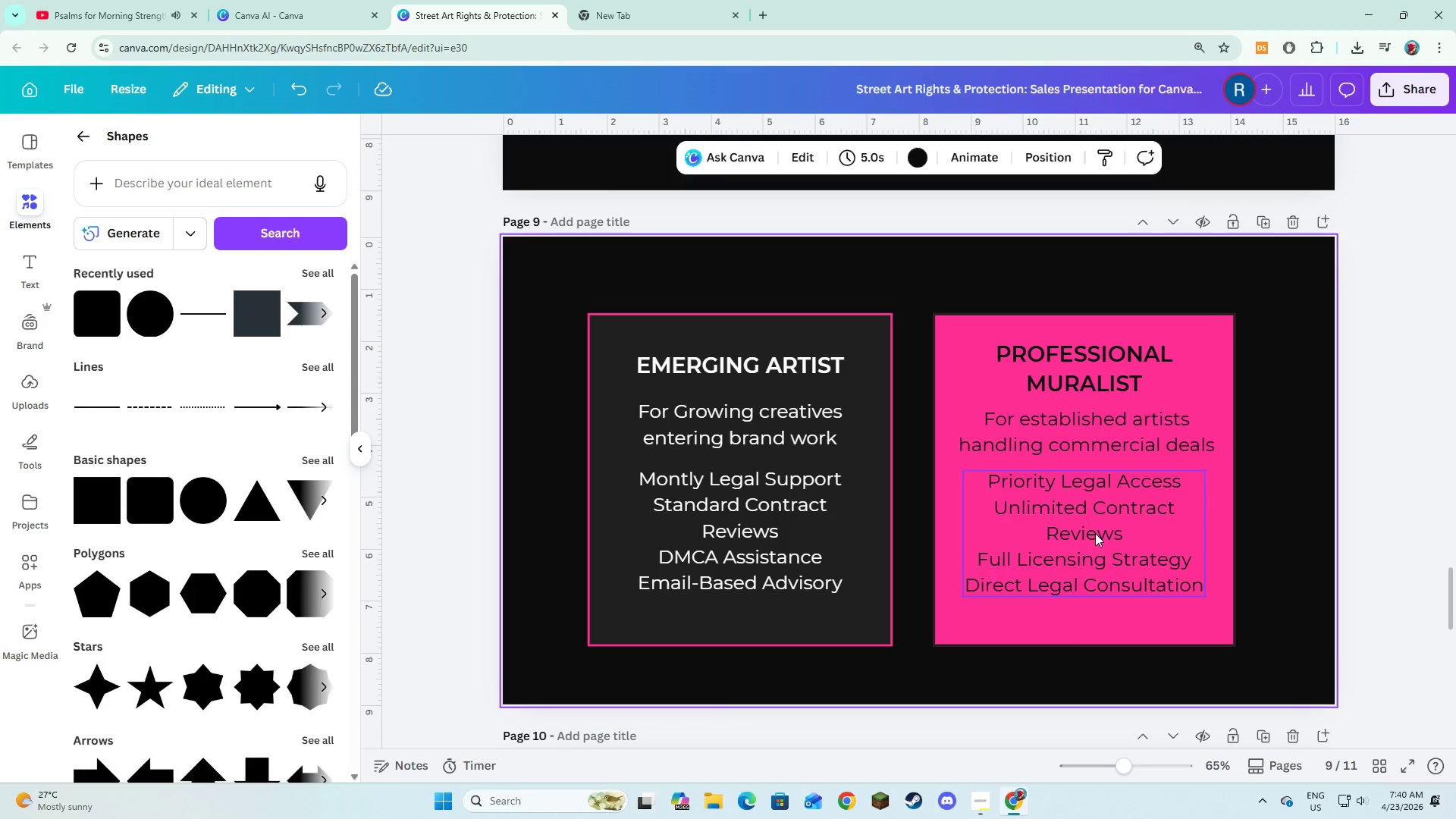 
left_click_drag(start_coordinate=[1095, 533], to_coordinate=[1101, 533])
 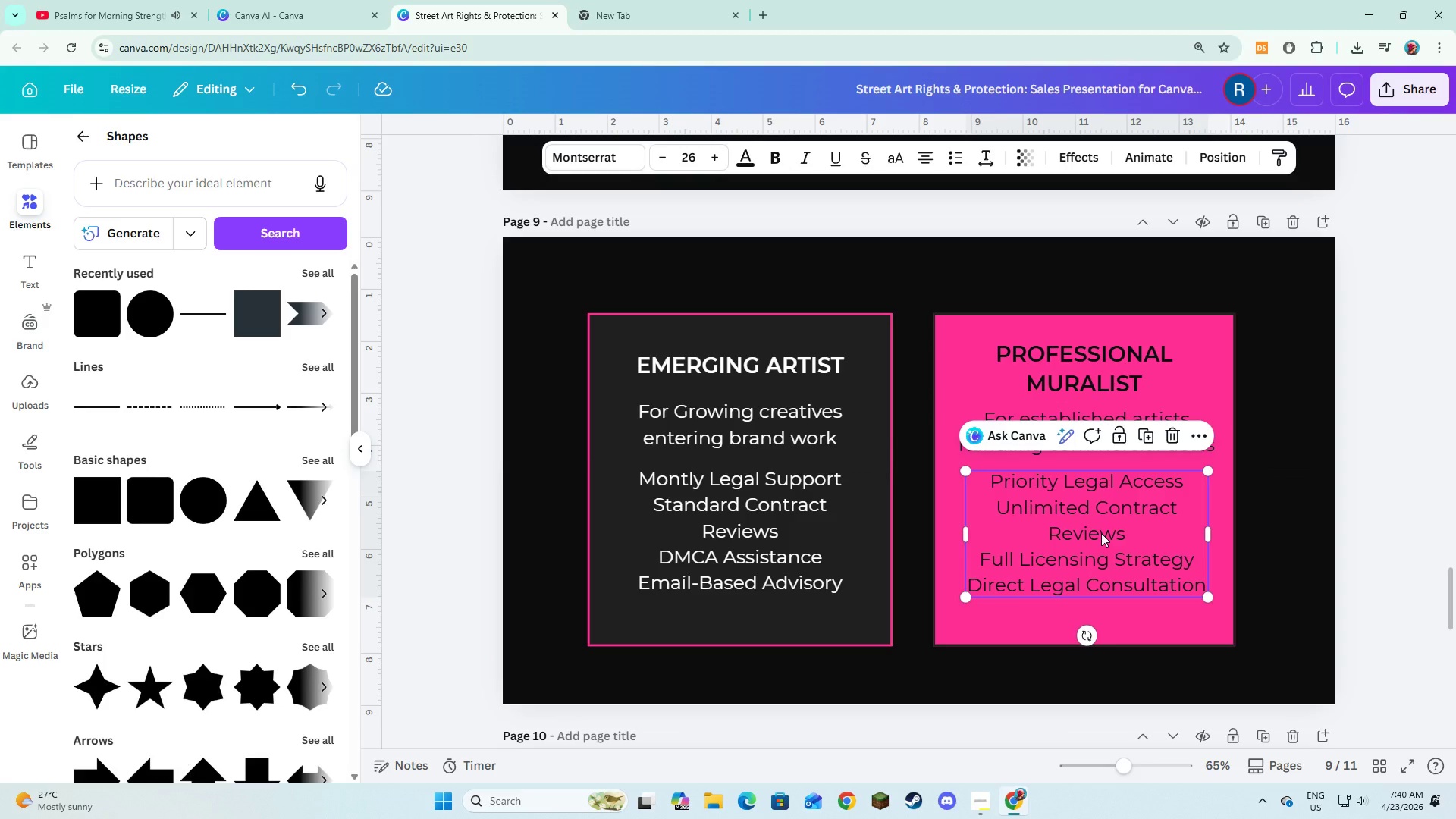 
wait(8.67)
 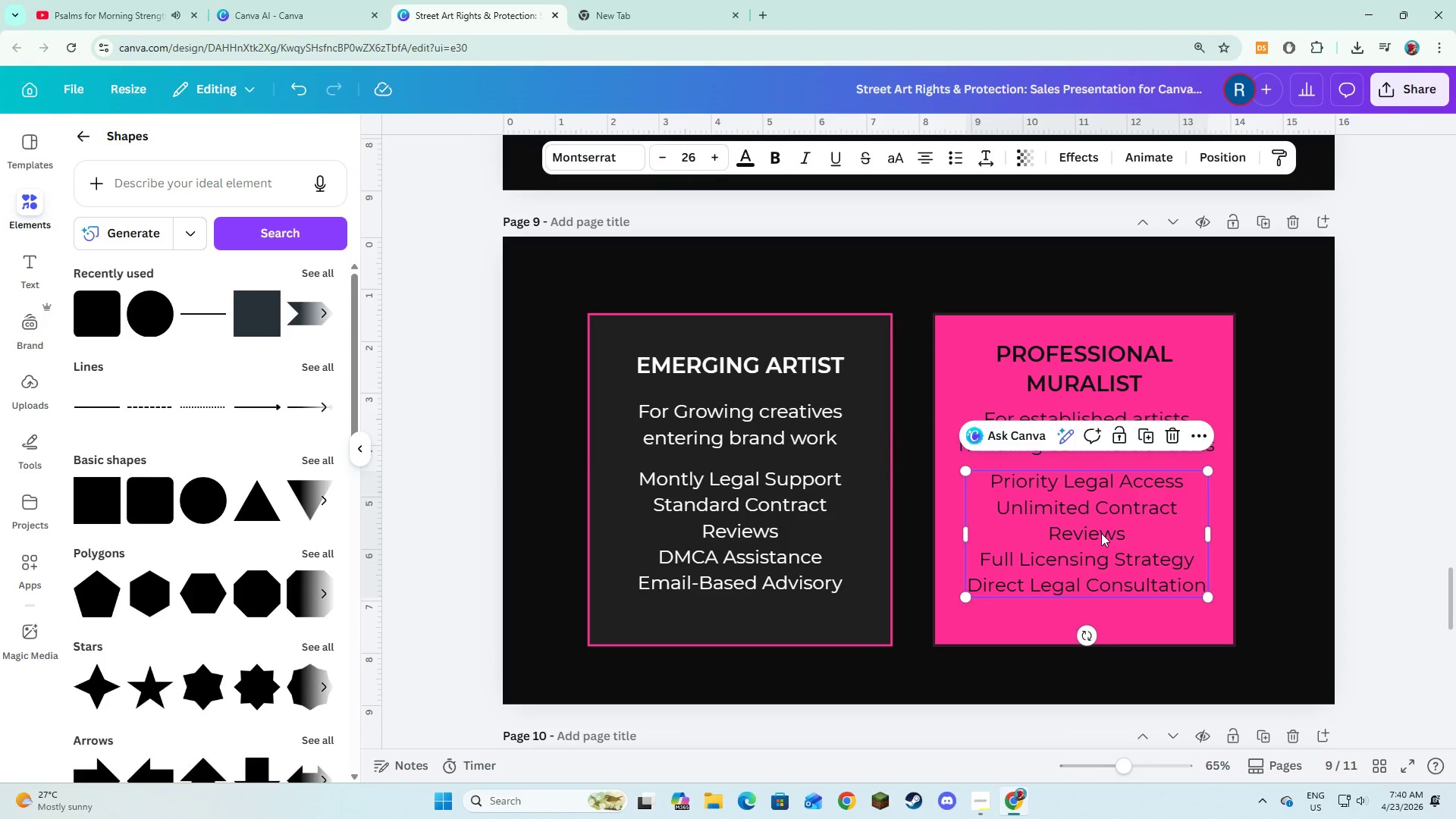 
left_click([1373, 506])
 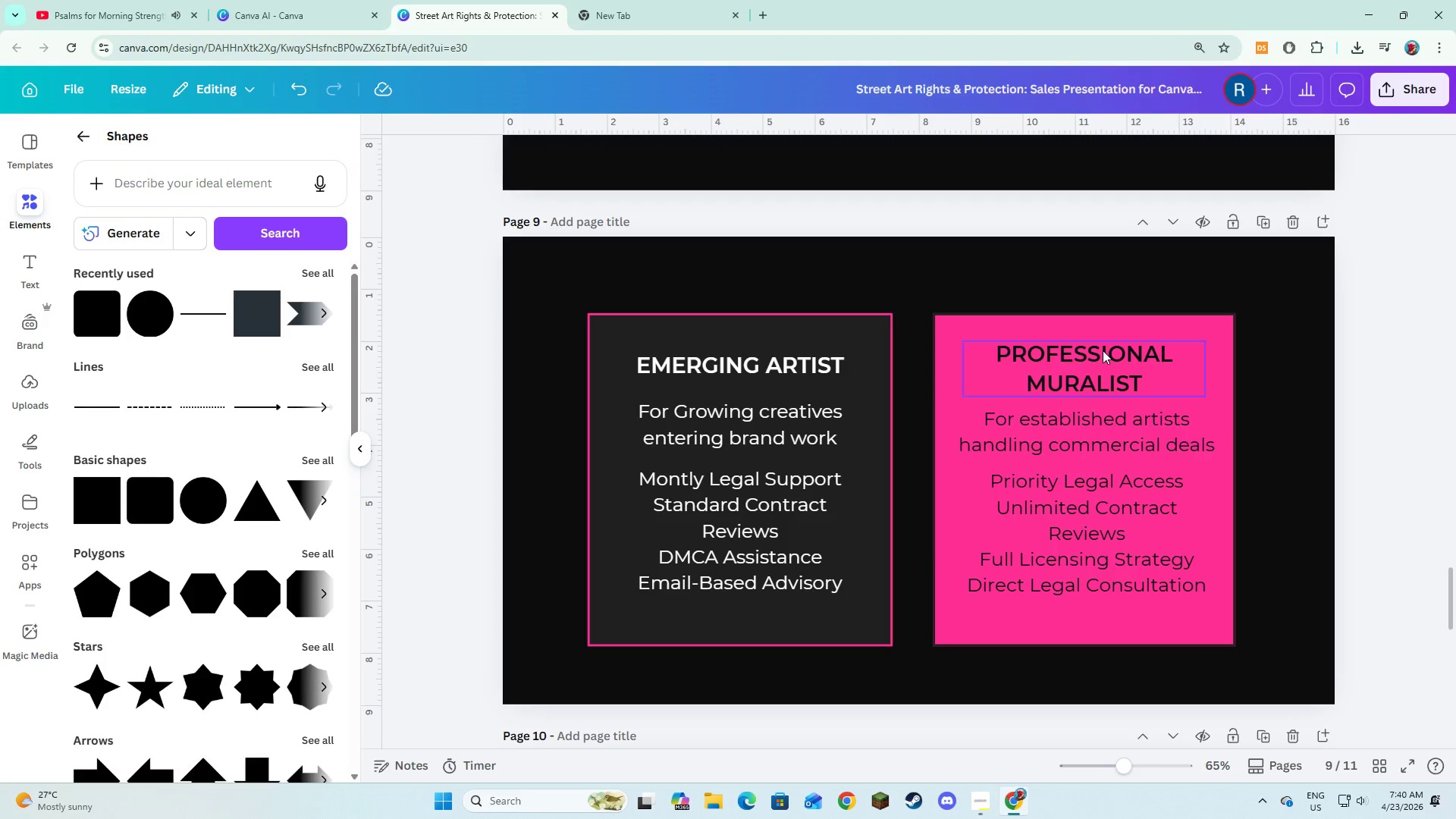 
left_click([1377, 411])
 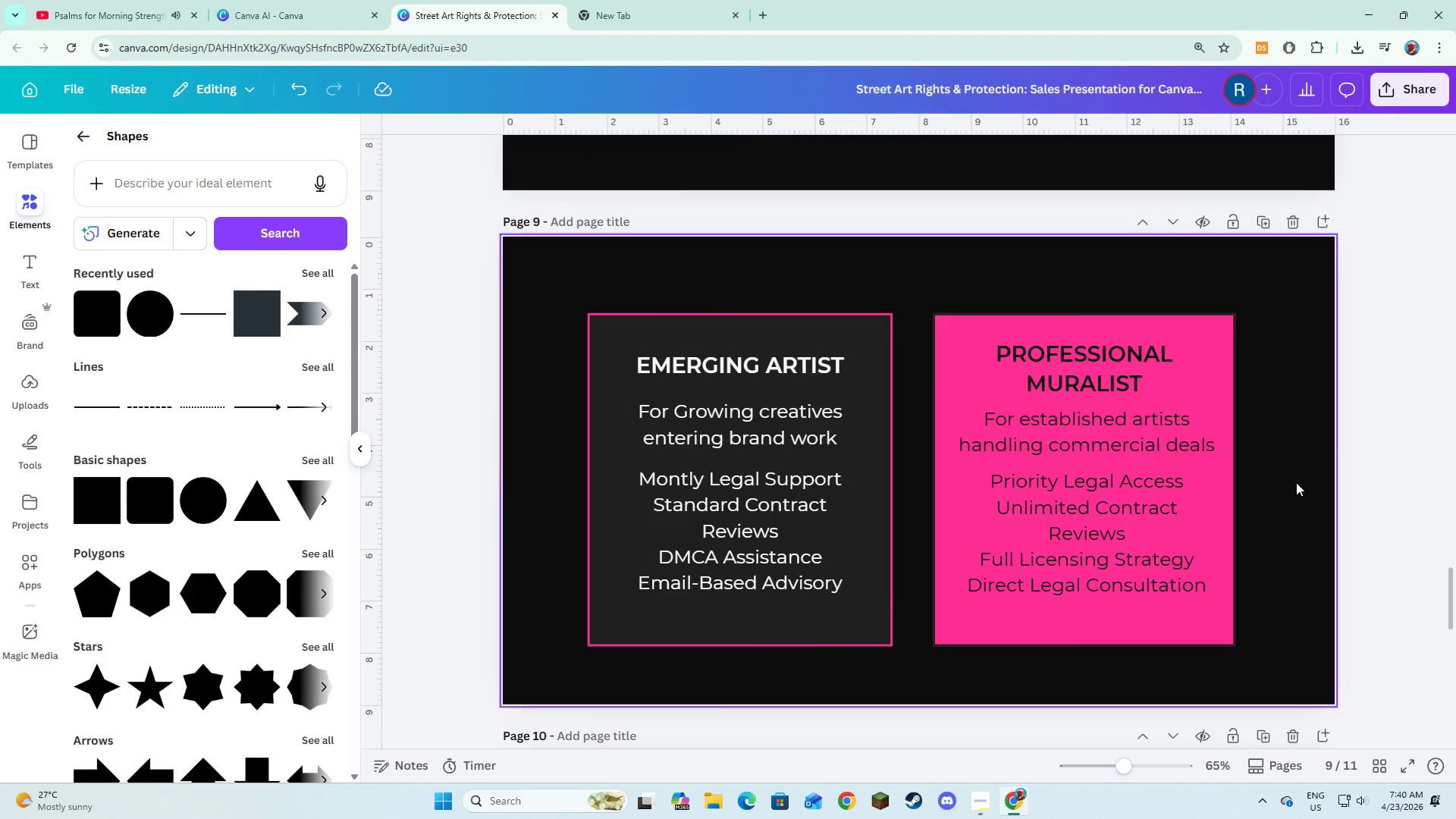 
scroll: coordinate [1303, 479], scroll_direction: down, amount: 6.0
 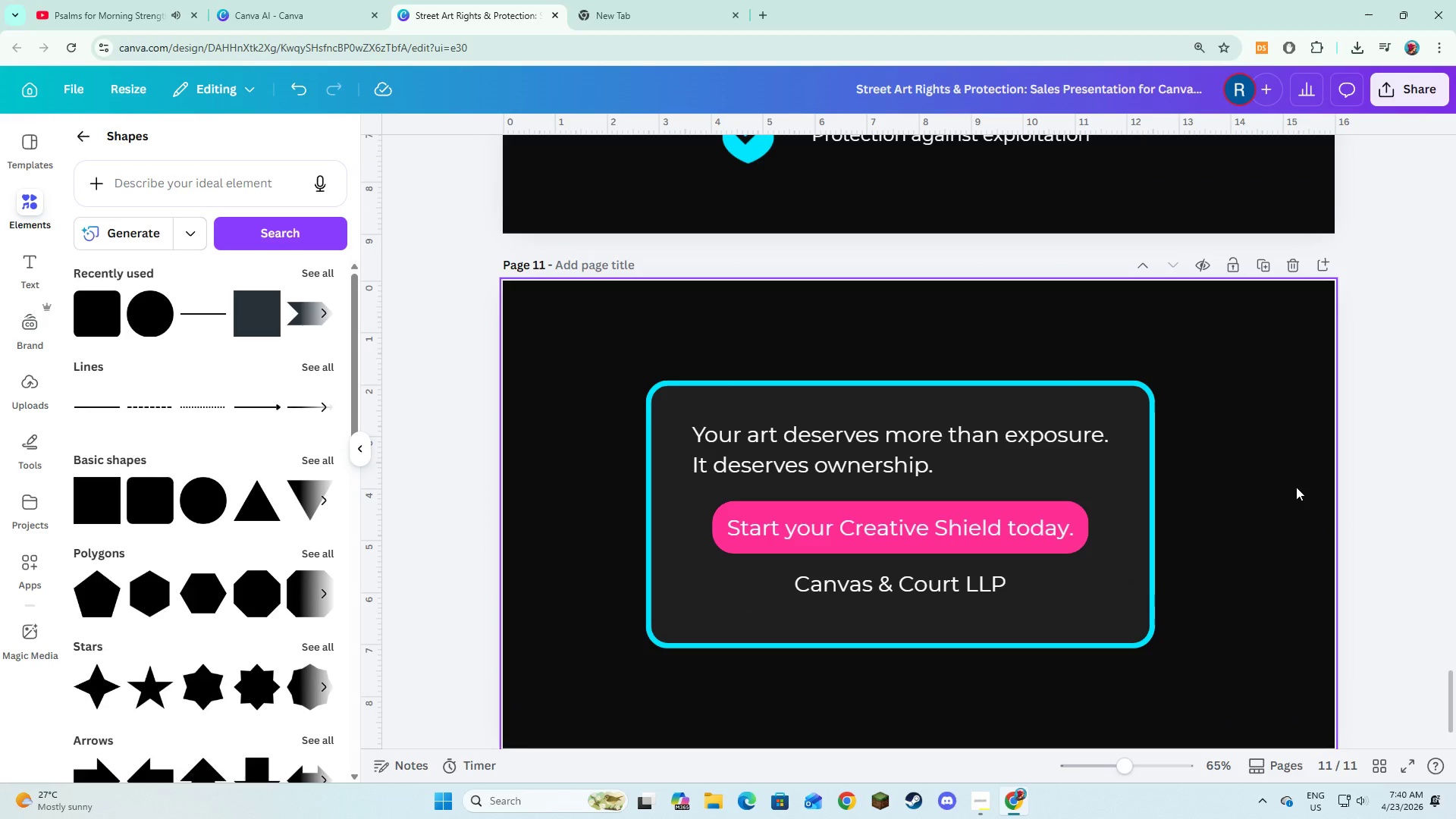 
left_click([1040, 532])
 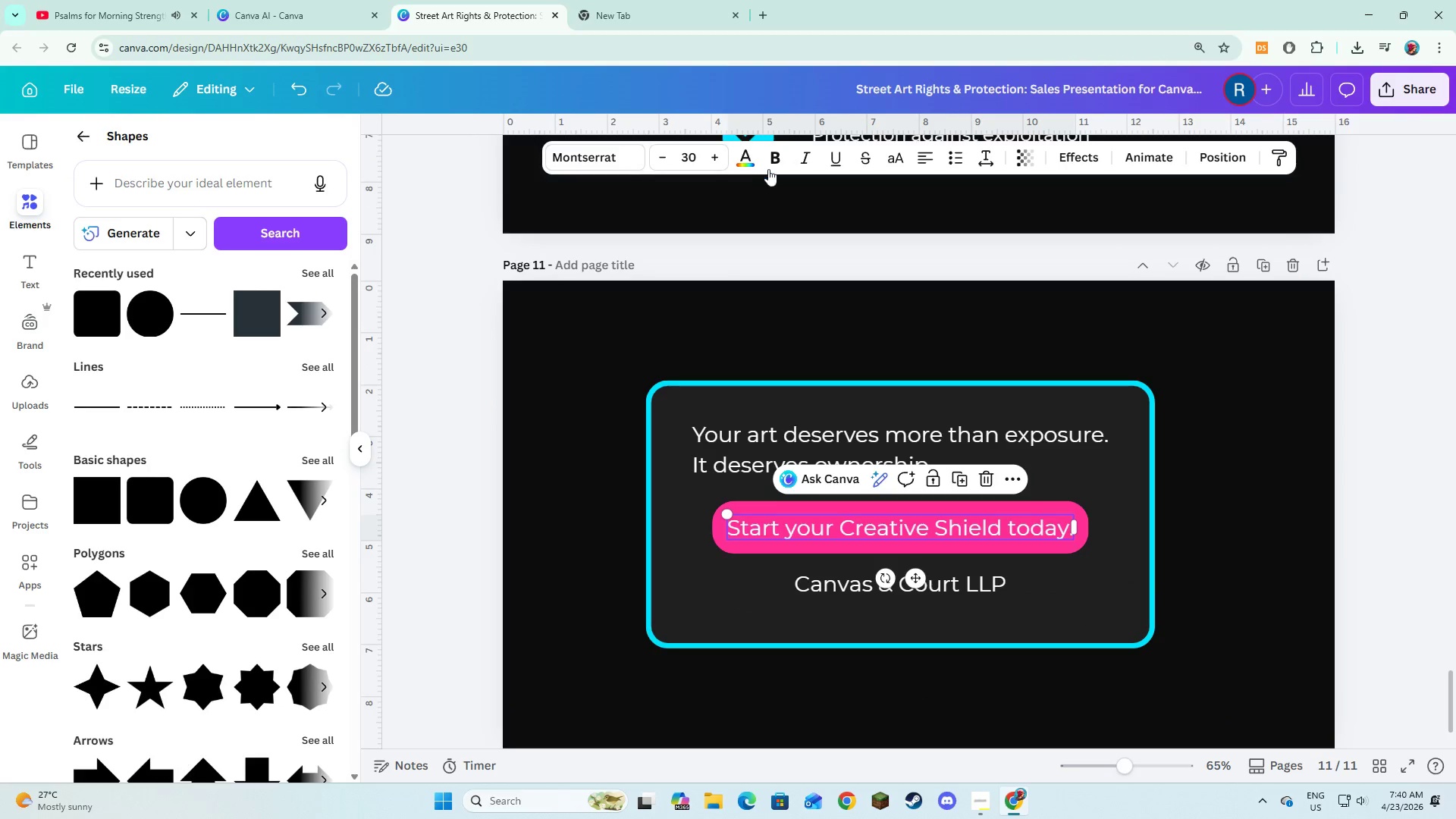 
left_click([771, 168])
 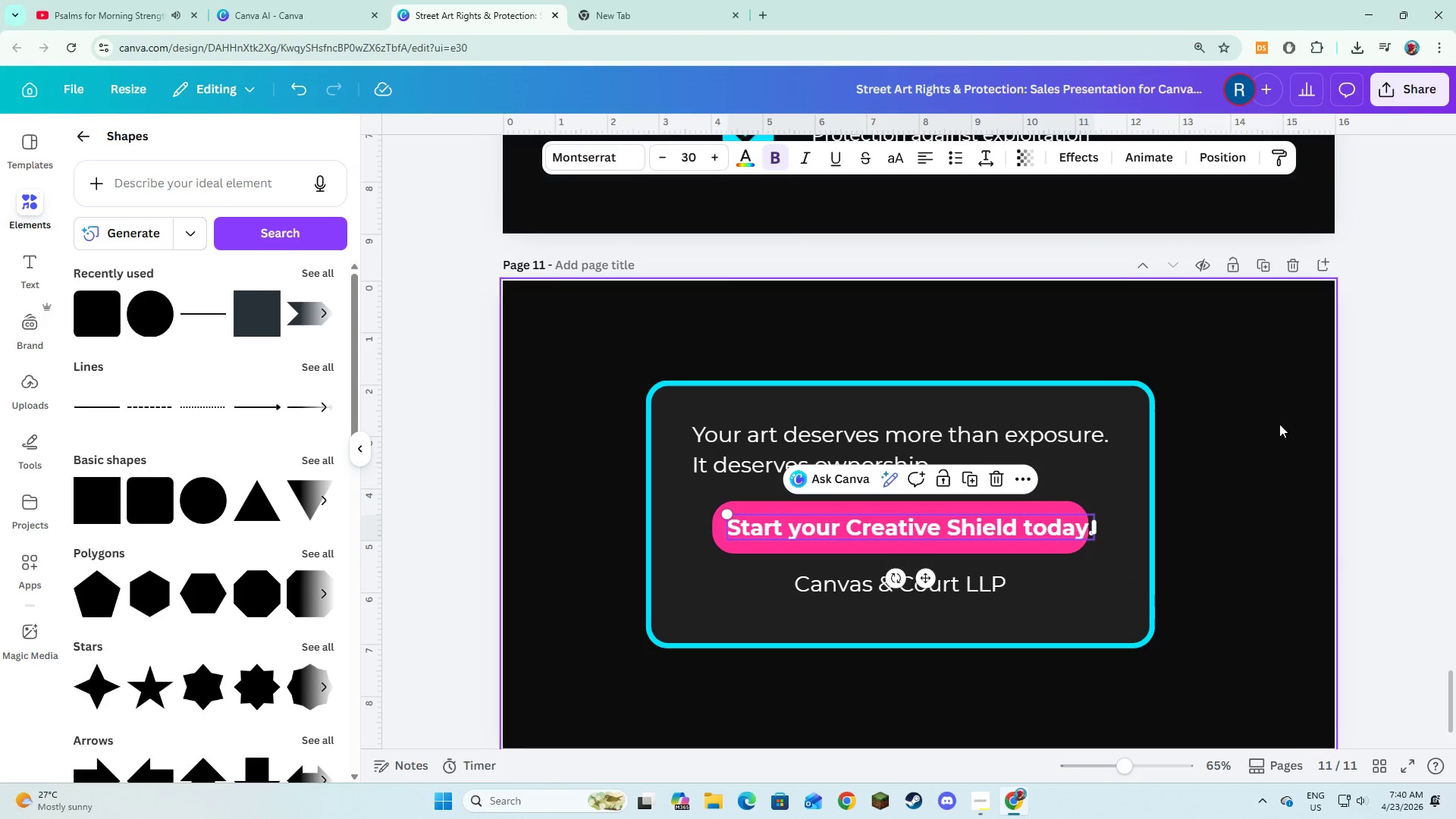 
left_click([1294, 440])
 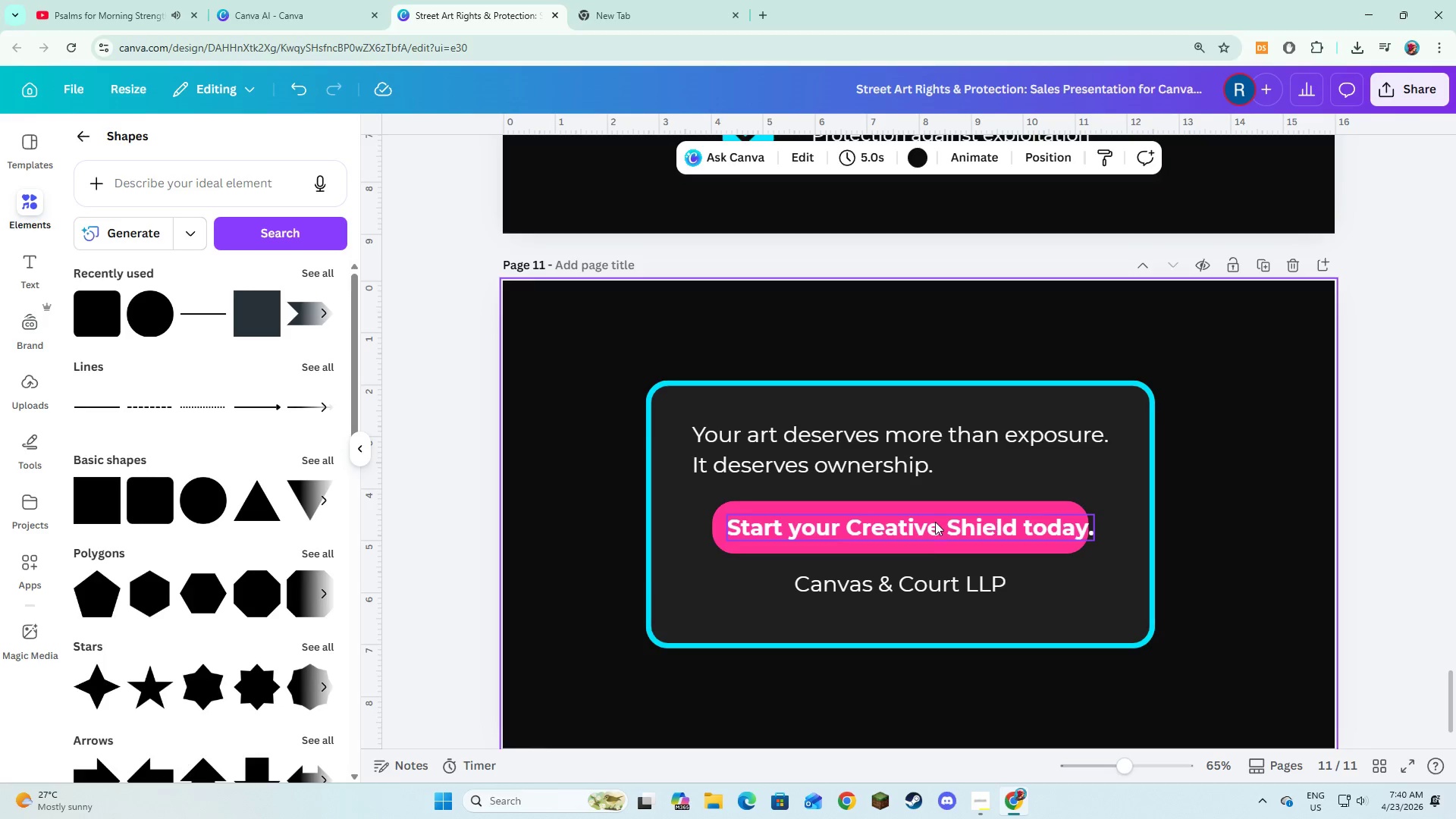 
left_click_drag(start_coordinate=[934, 523], to_coordinate=[930, 523])
 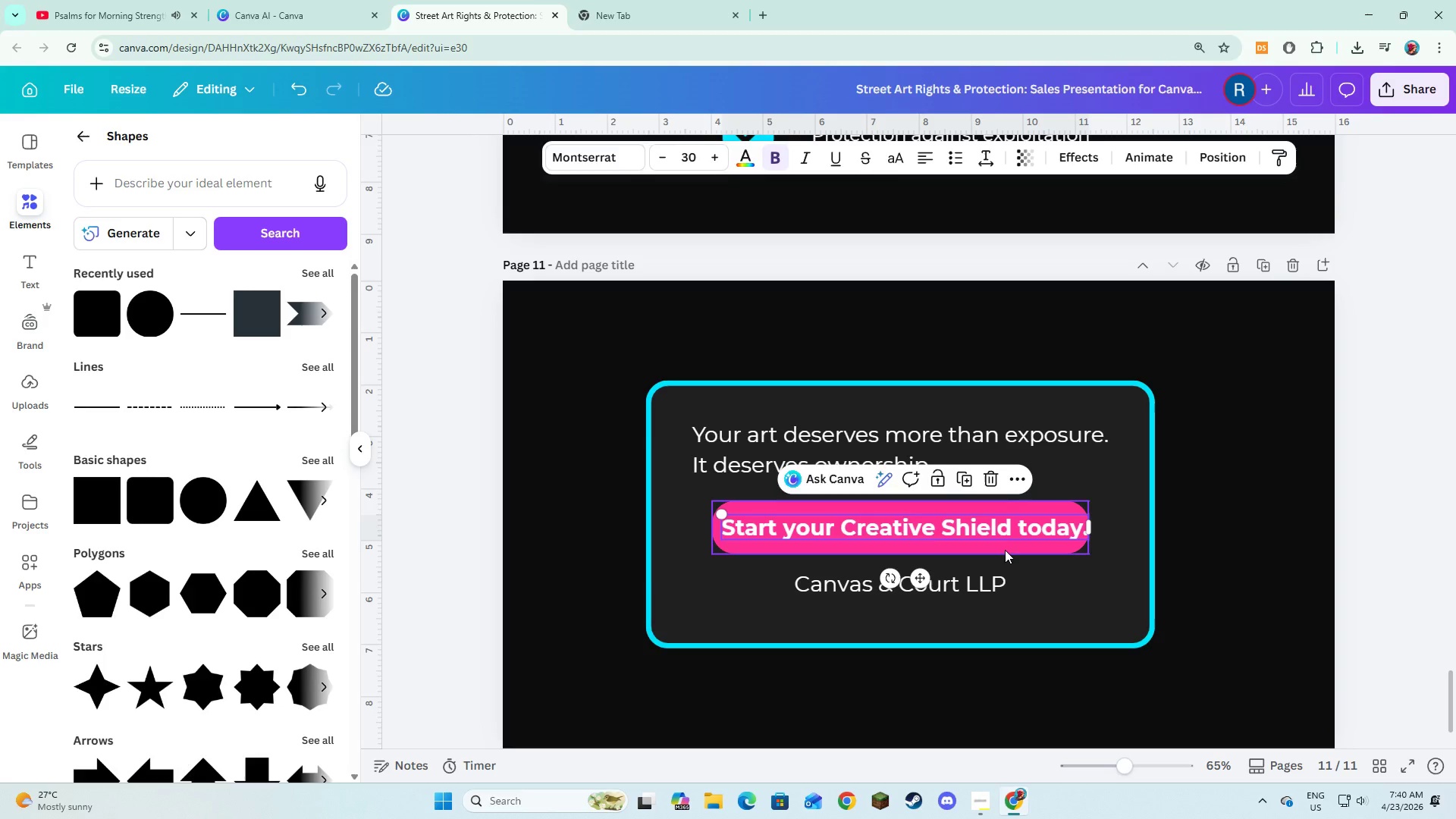 
left_click([1005, 550])
 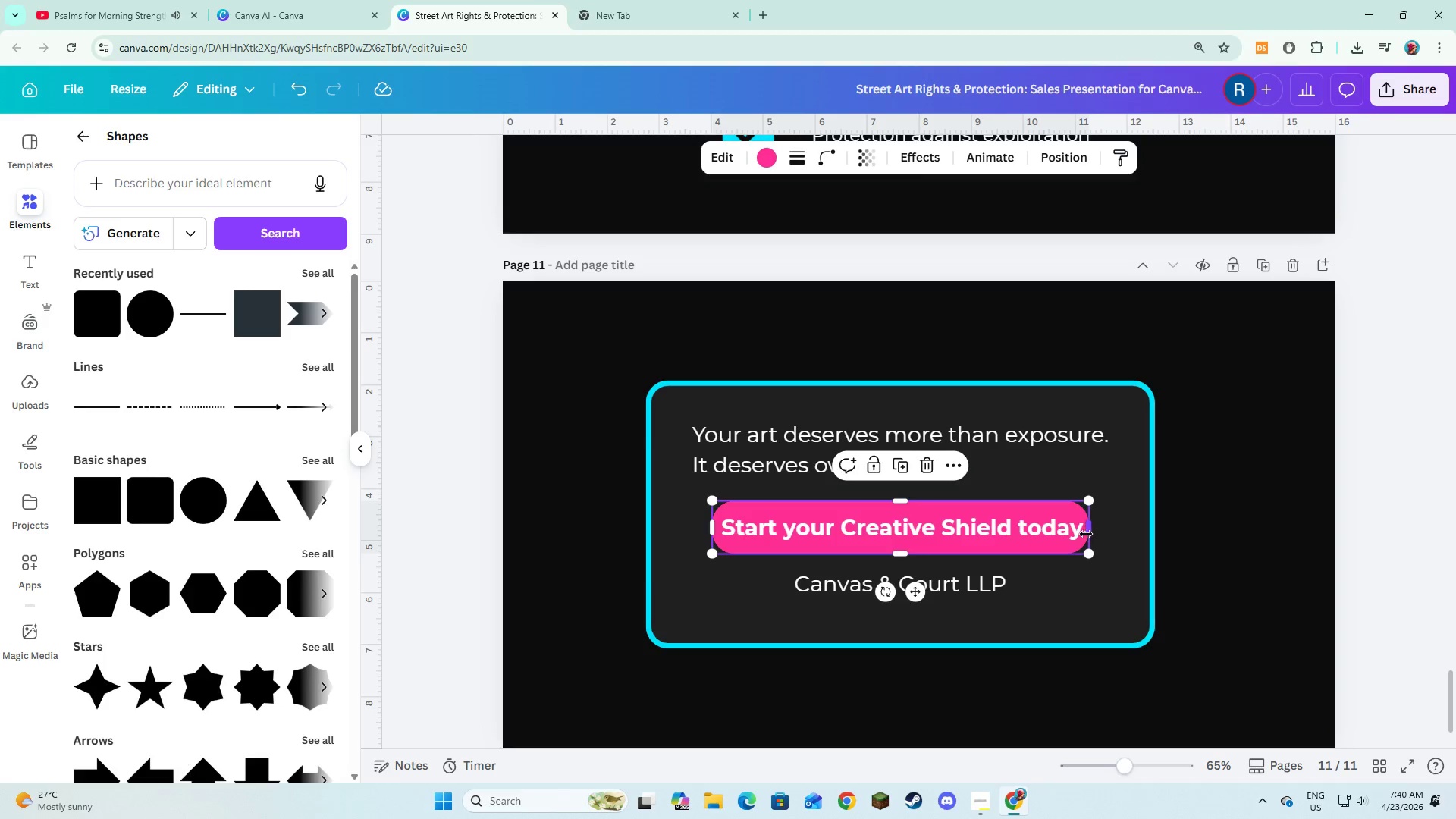 
left_click_drag(start_coordinate=[1086, 534], to_coordinate=[1093, 535])
 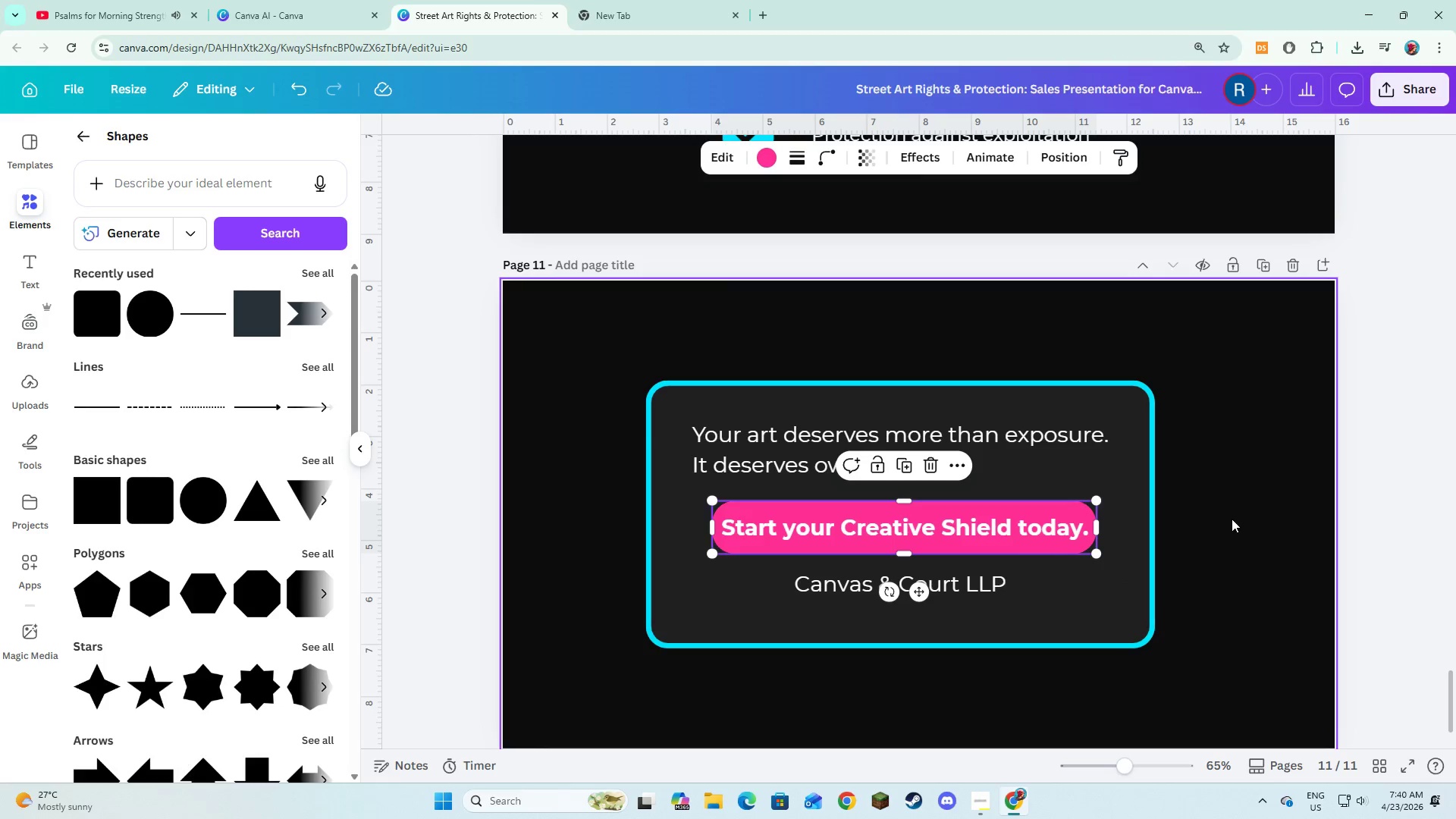 
left_click([1232, 519])
 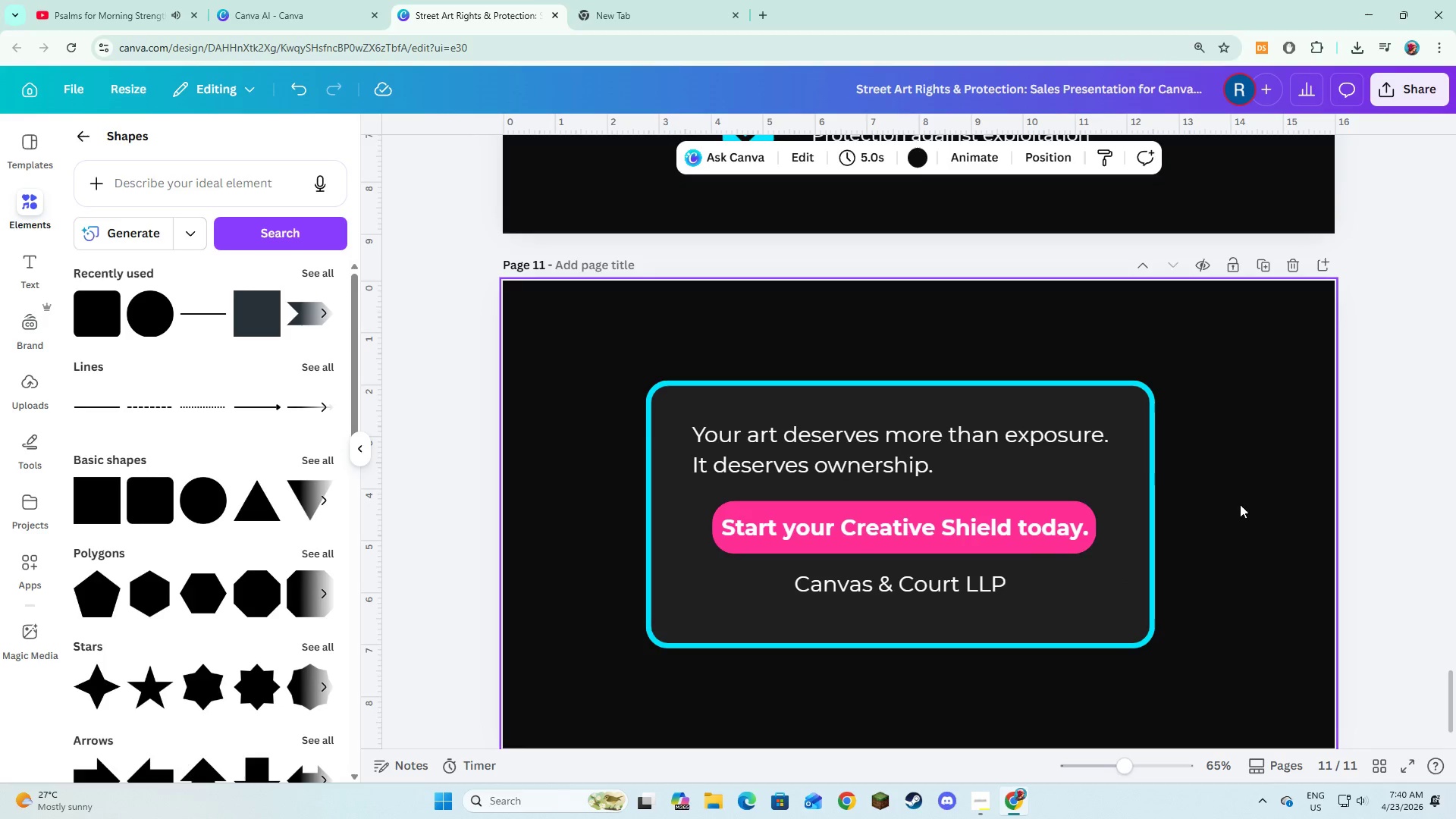 
left_click([874, 443])
 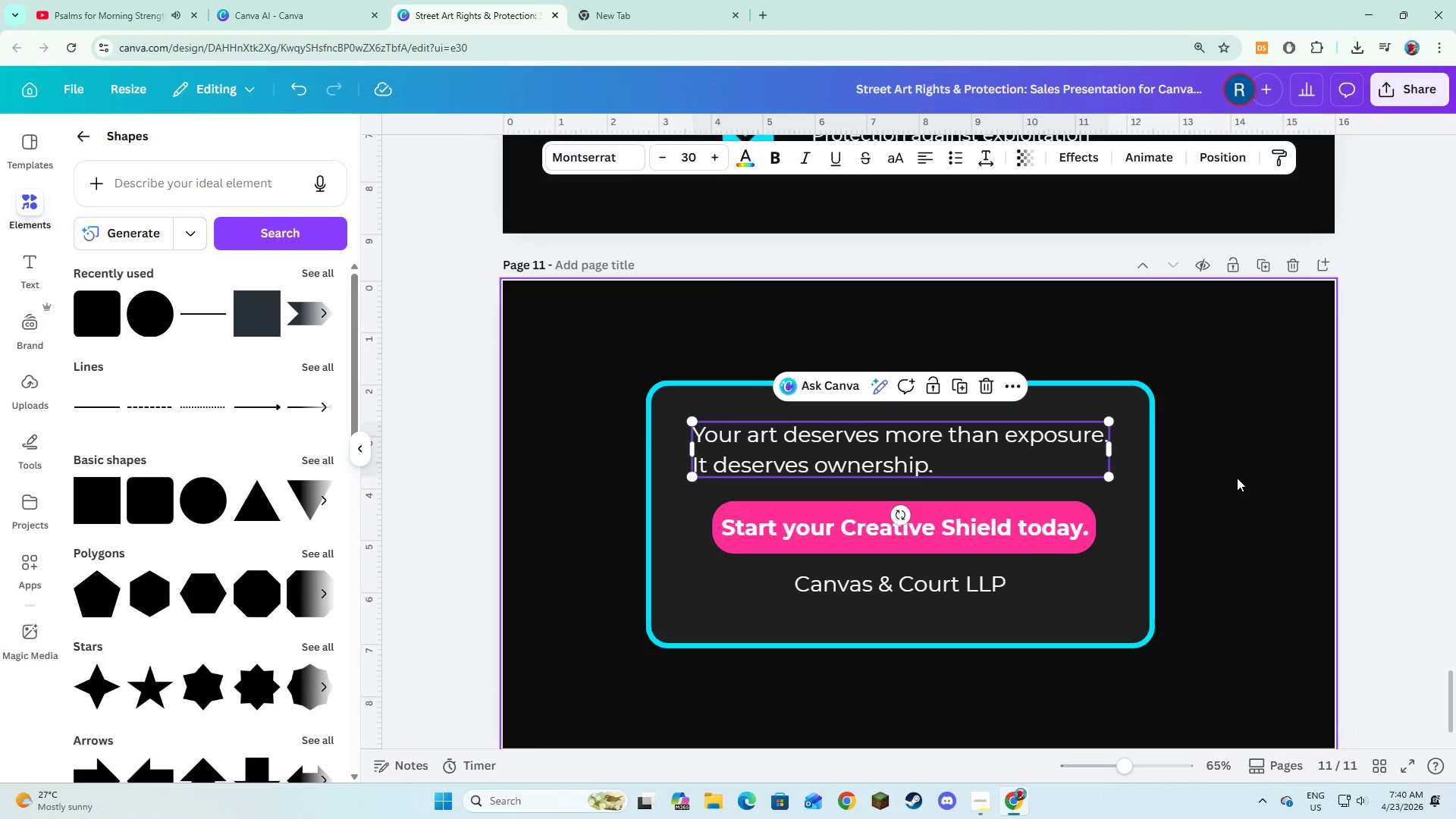 
scroll: coordinate [1238, 476], scroll_direction: up, amount: 71.0
 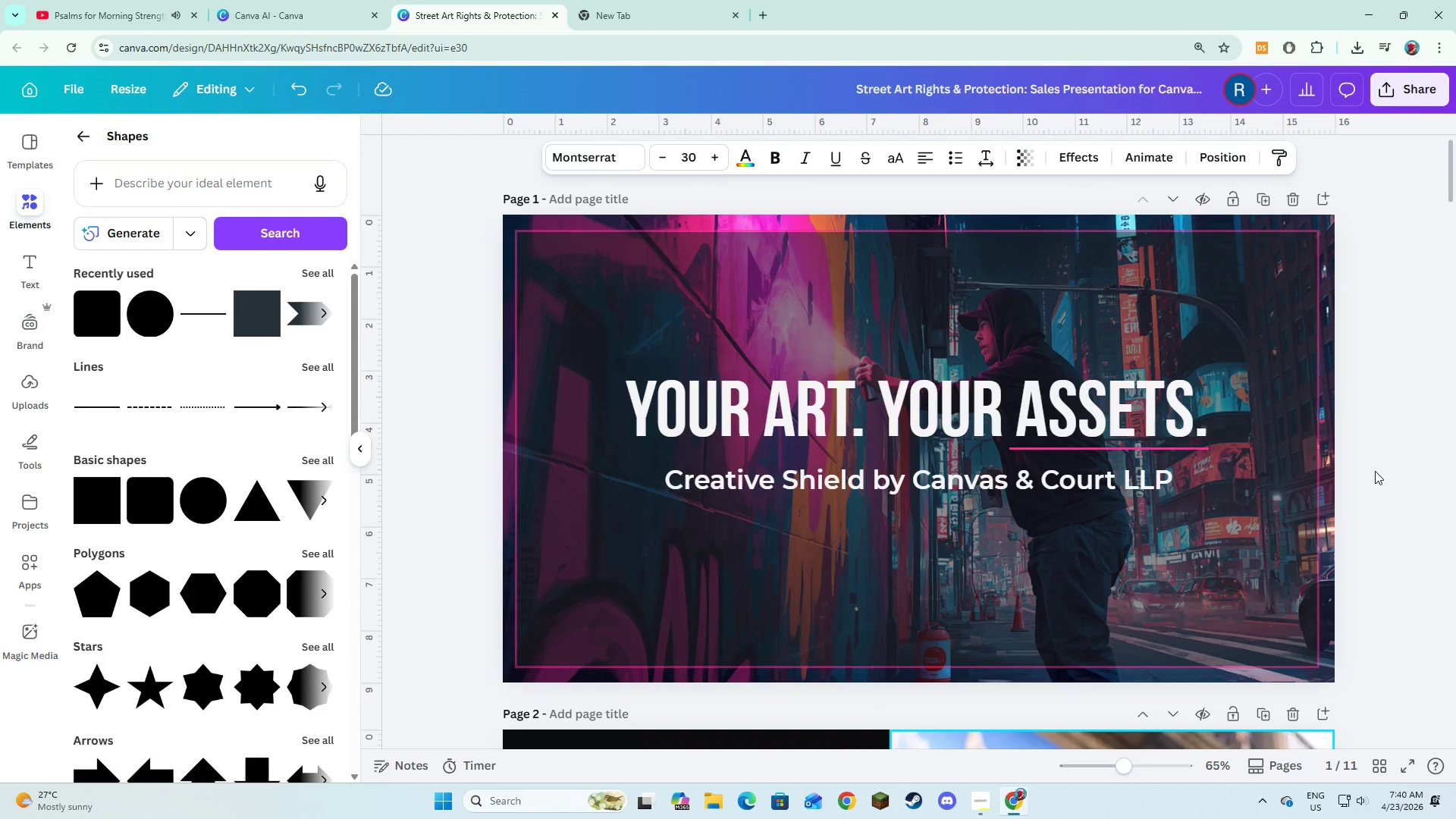 
left_click([1375, 471])
 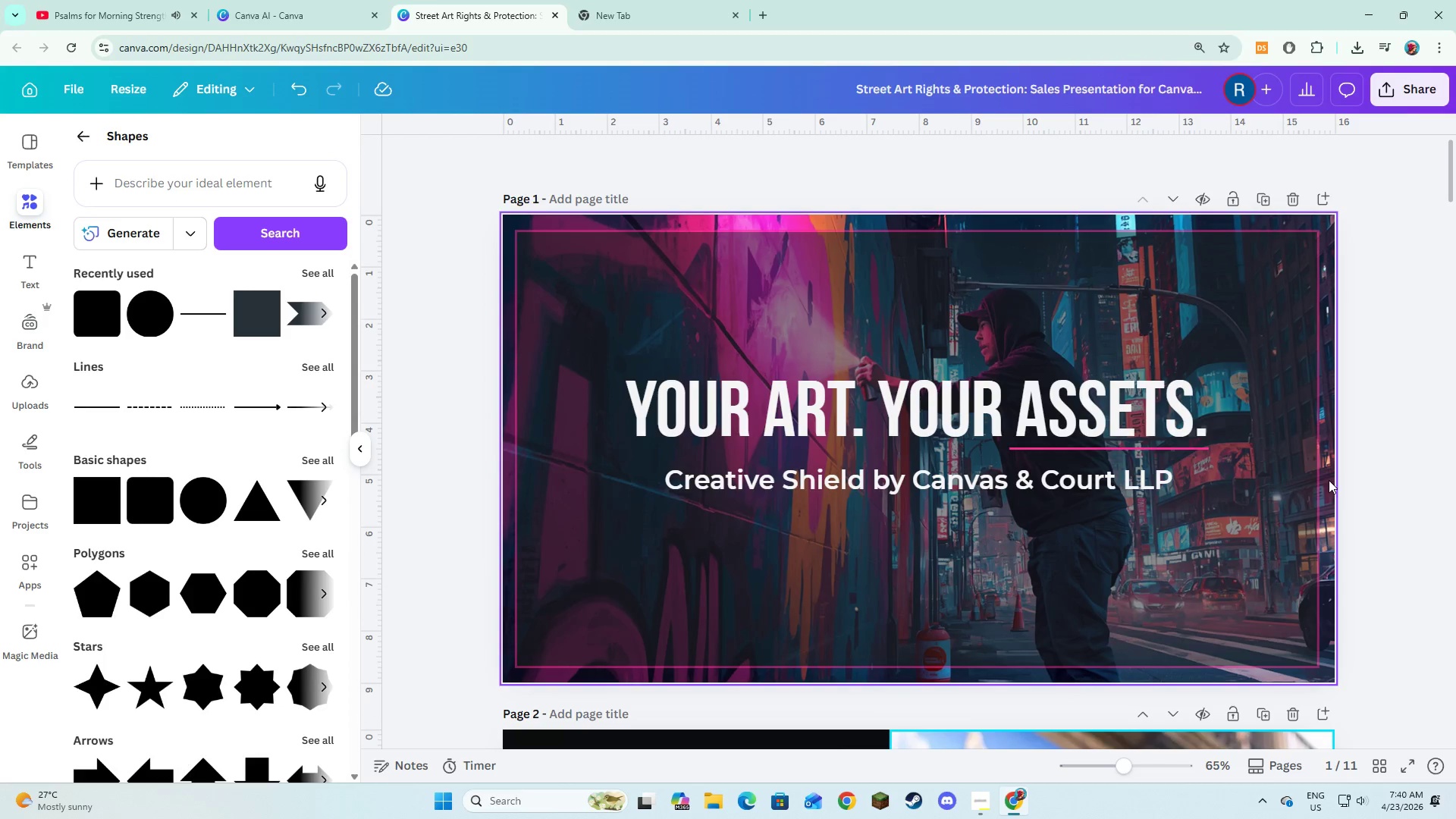 
left_click([1327, 480])
 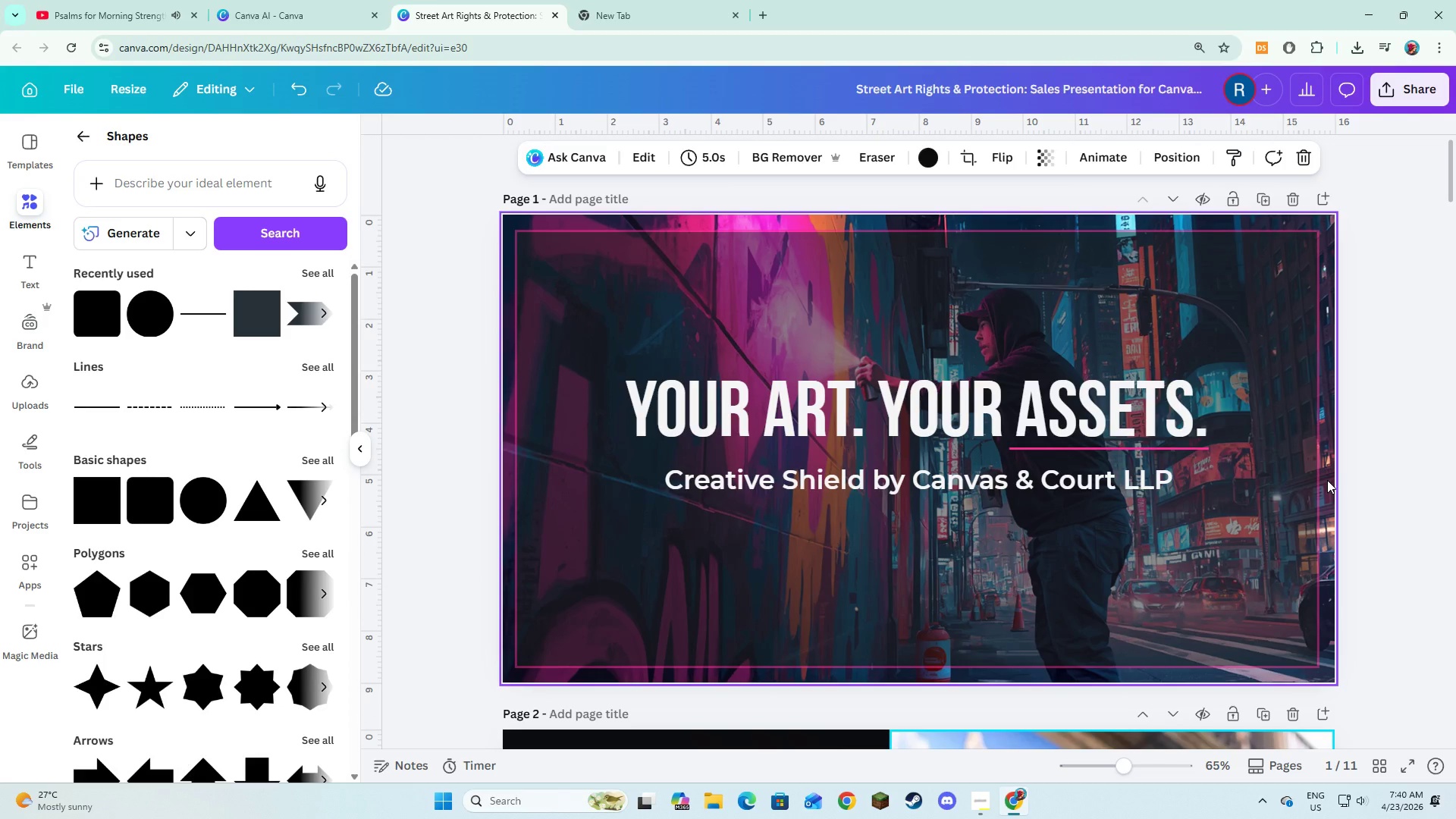 
key(Alt+AltLeft)
 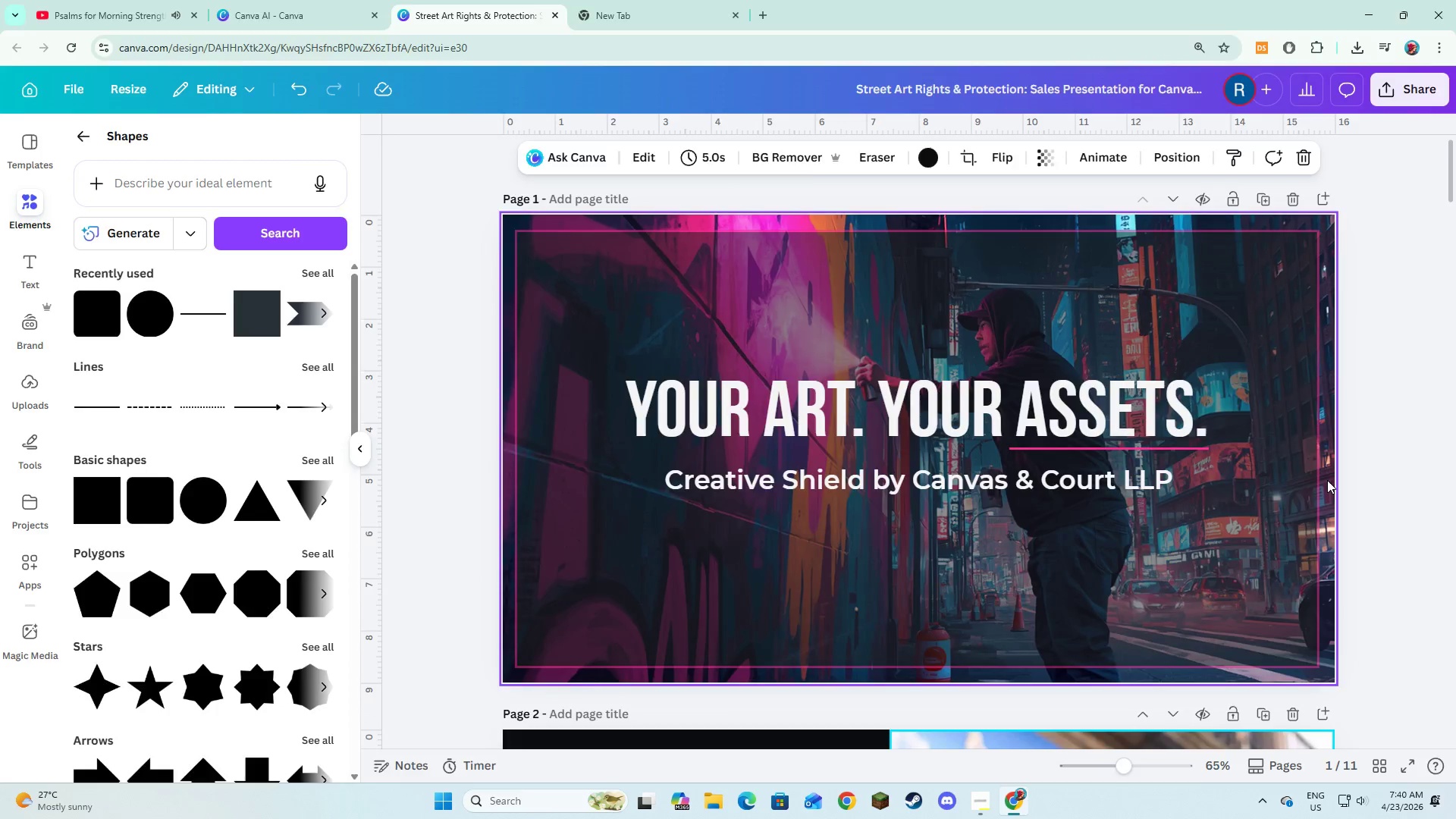 
key(Alt+Tab)